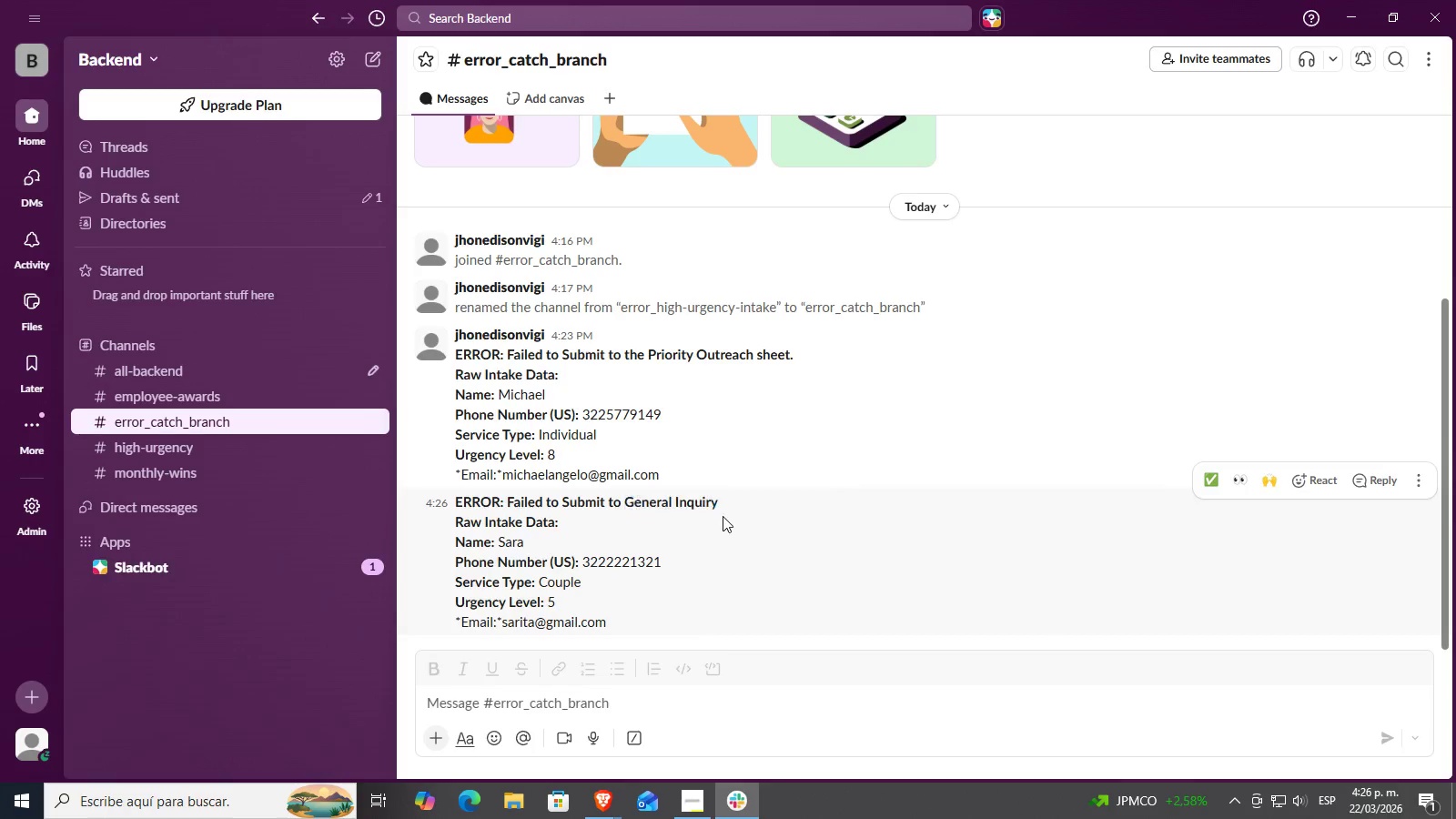 
double_click([723, 516])
 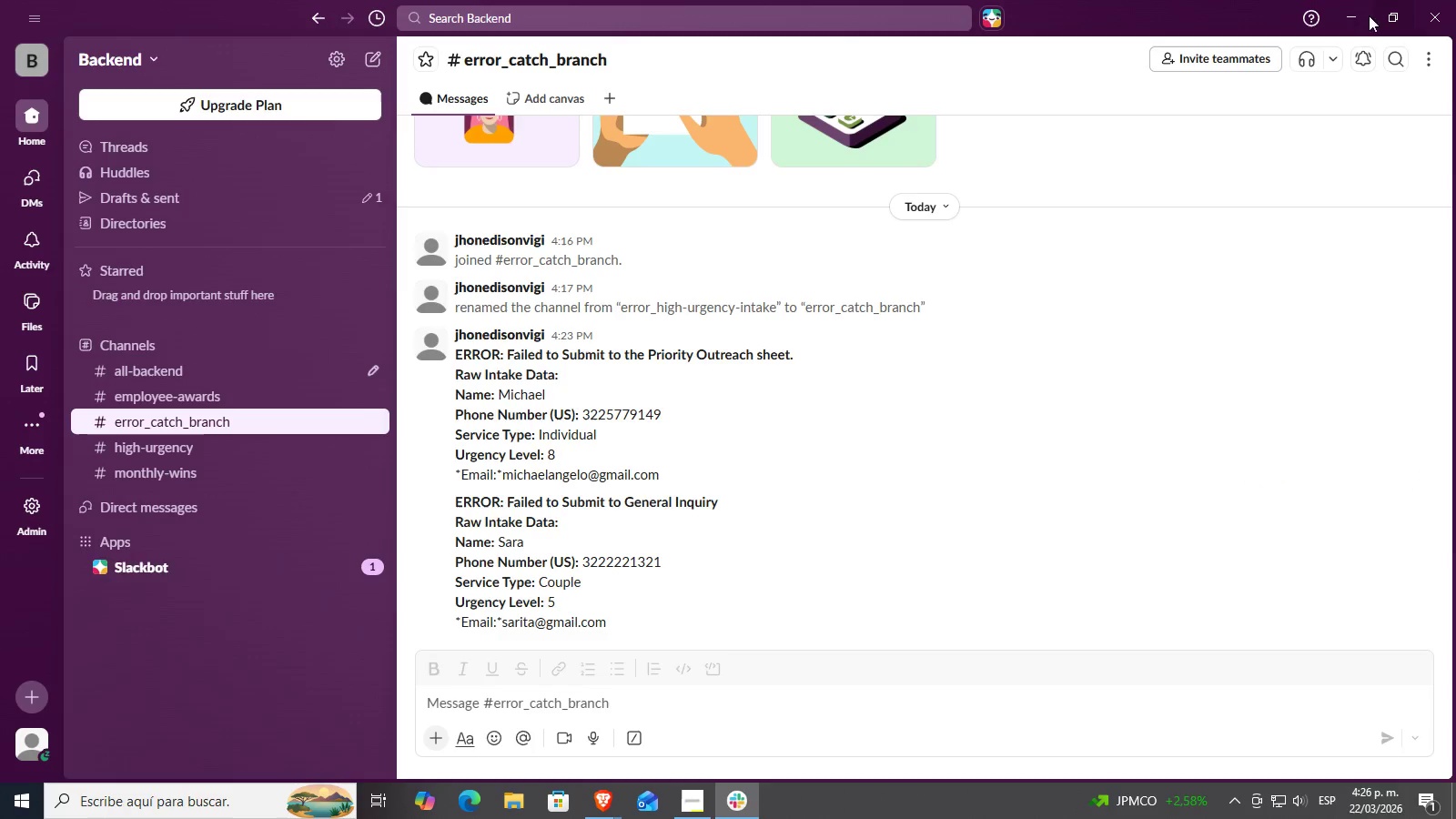 
left_click([1342, 18])
 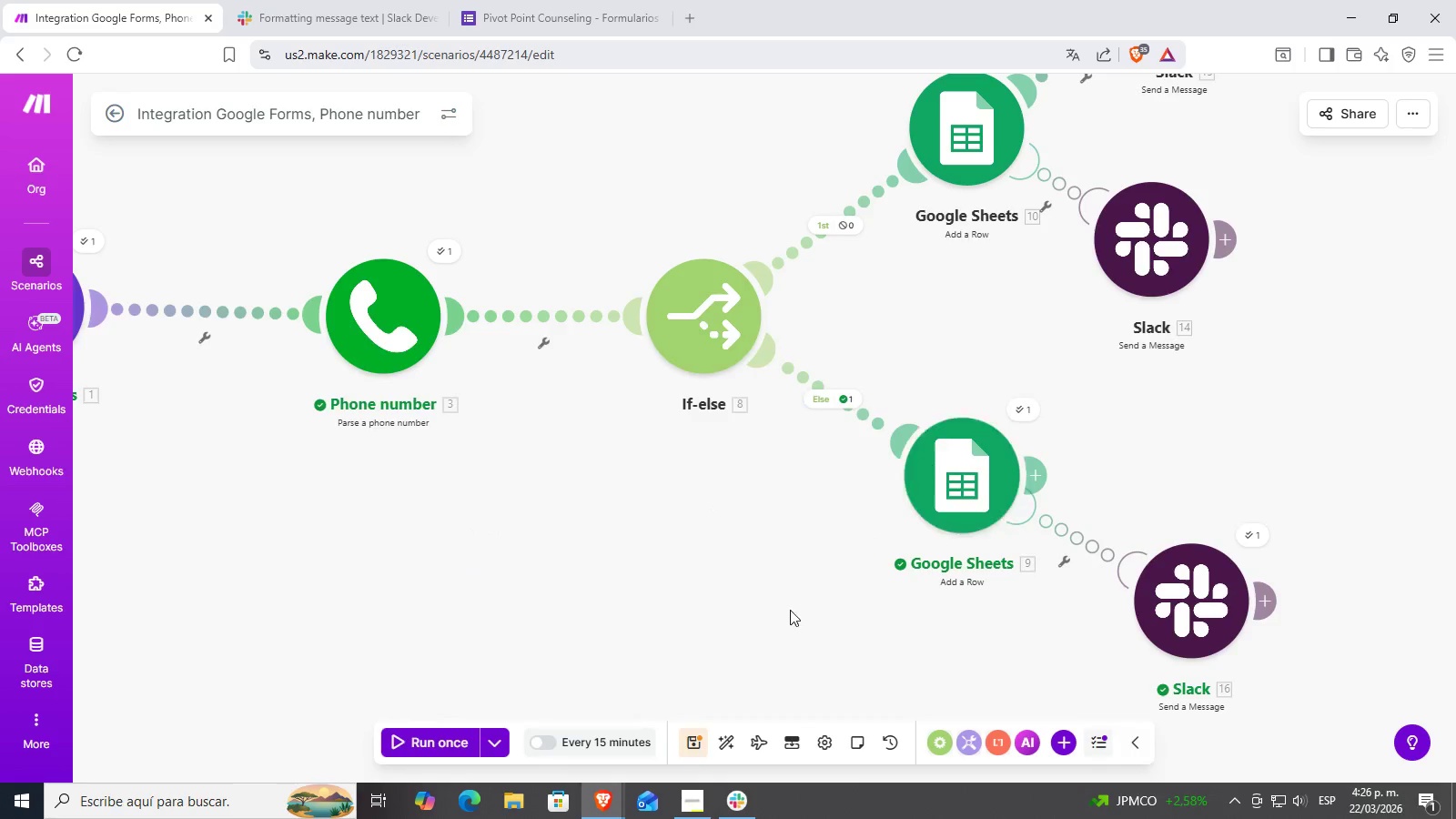 
left_click_drag(start_coordinate=[798, 608], to_coordinate=[694, 595])
 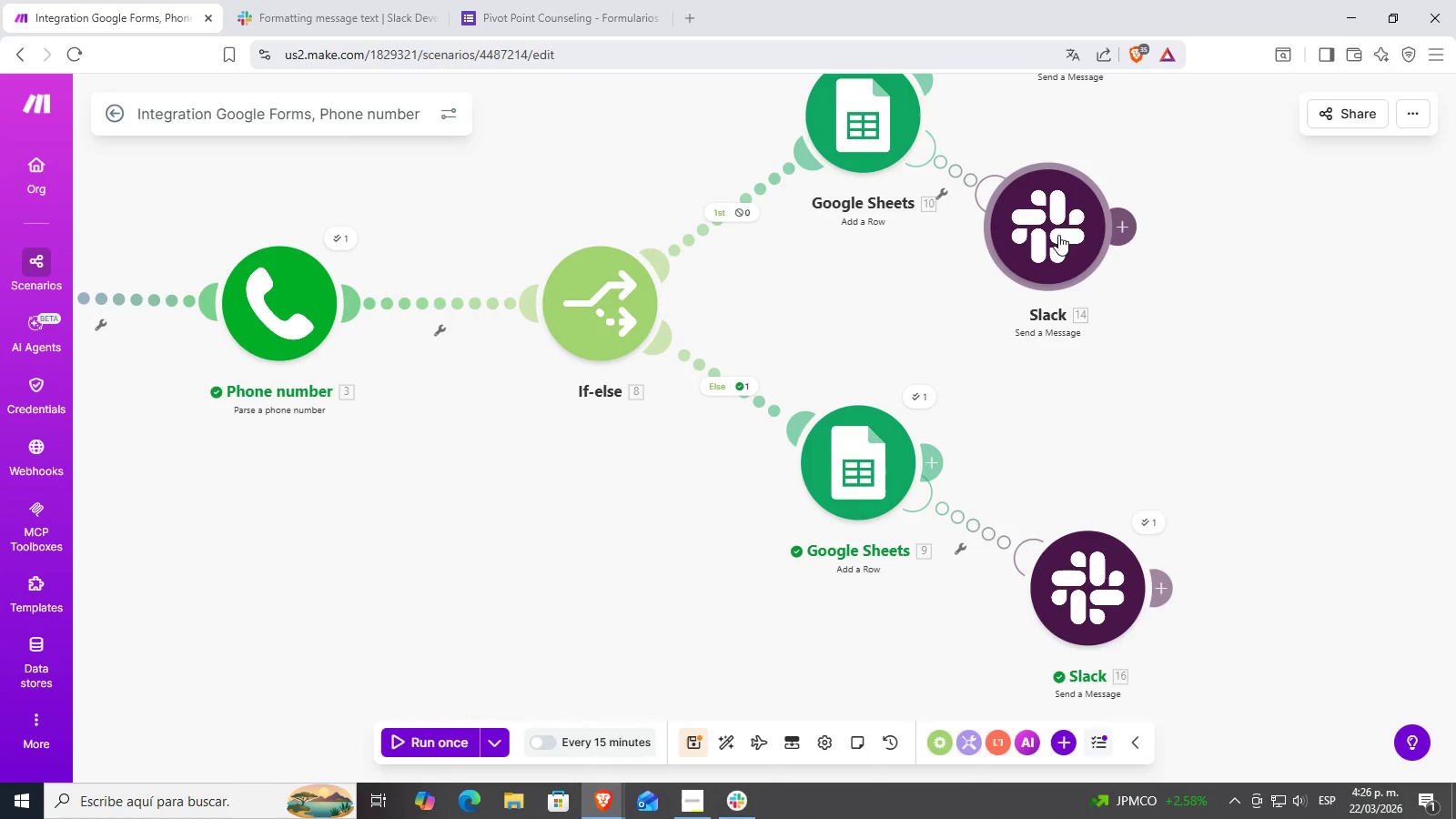 
left_click([1057, 235])
 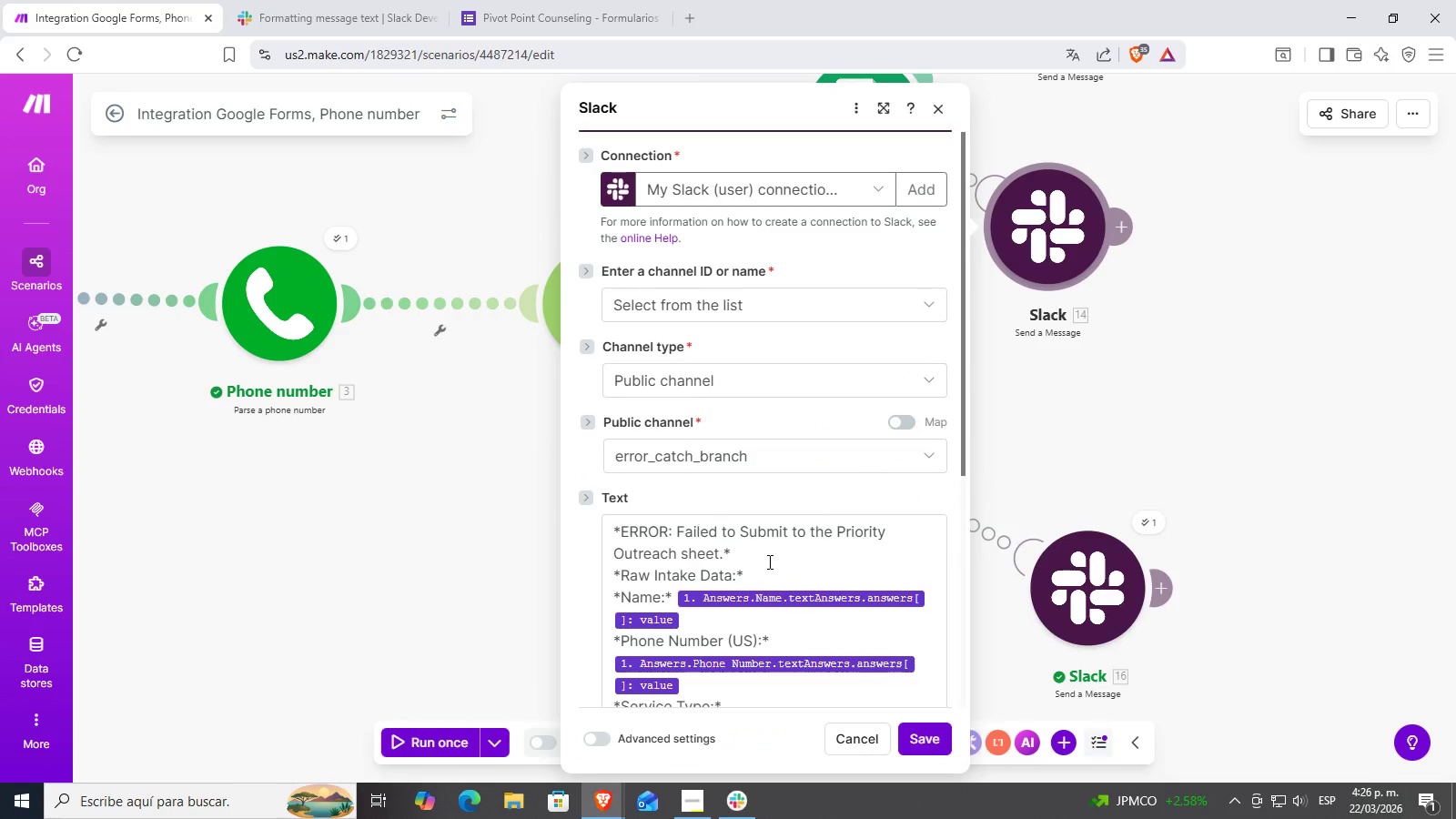 
left_click([733, 544])
 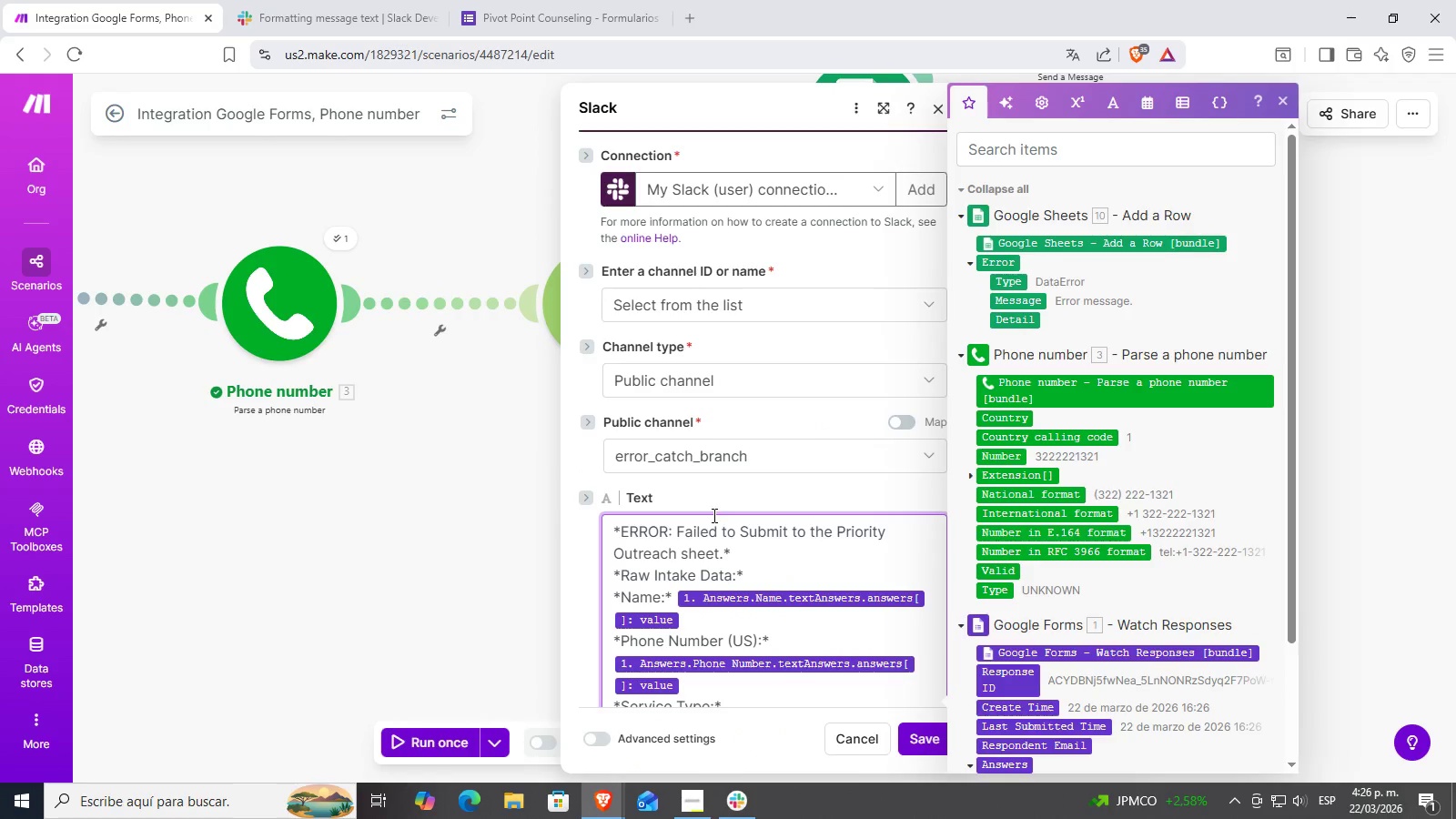 
key(Backspace)
 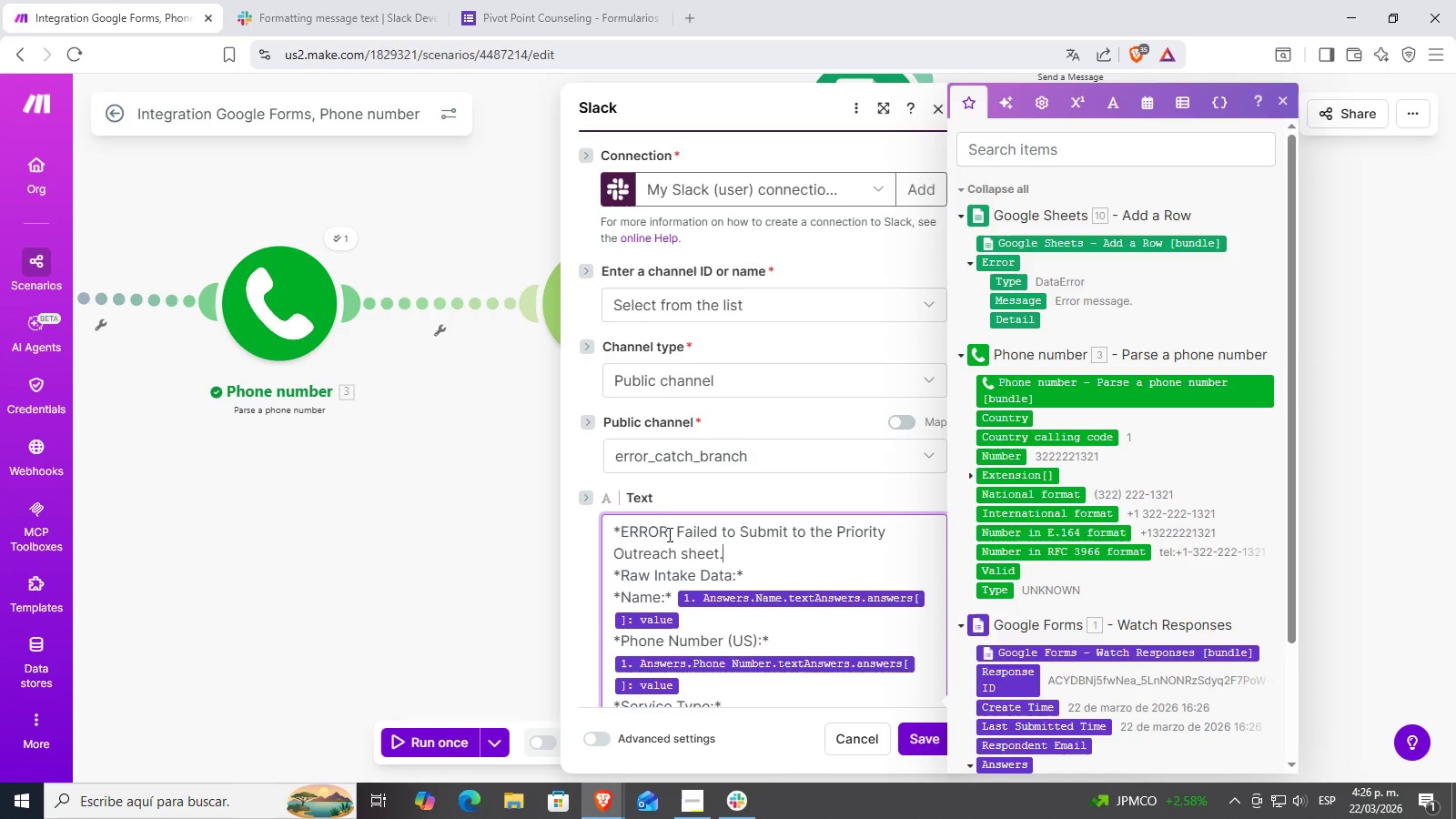 
left_click_drag(start_coordinate=[668, 534], to_coordinate=[676, 532])
 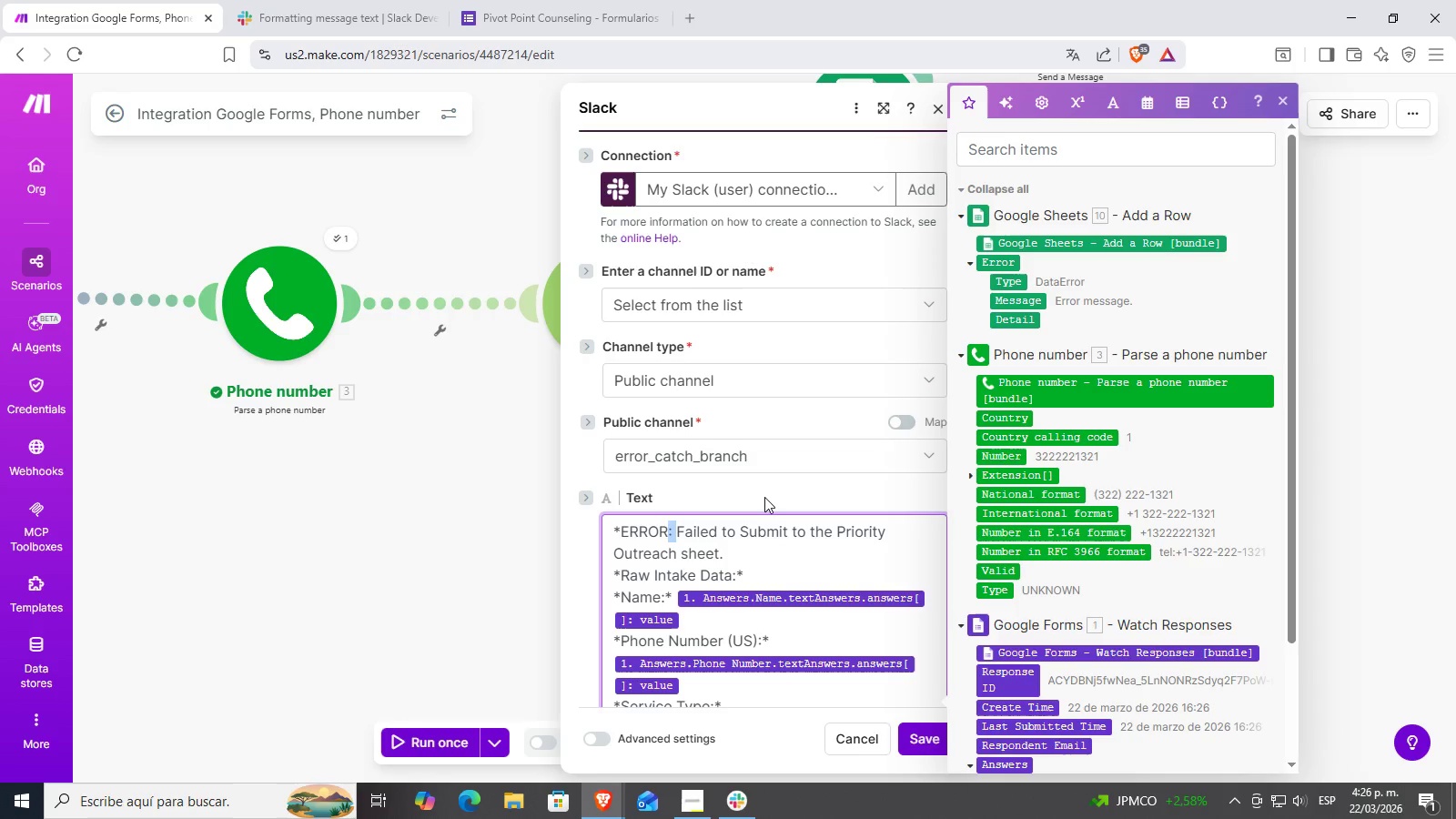 
key(ArrowRight)
 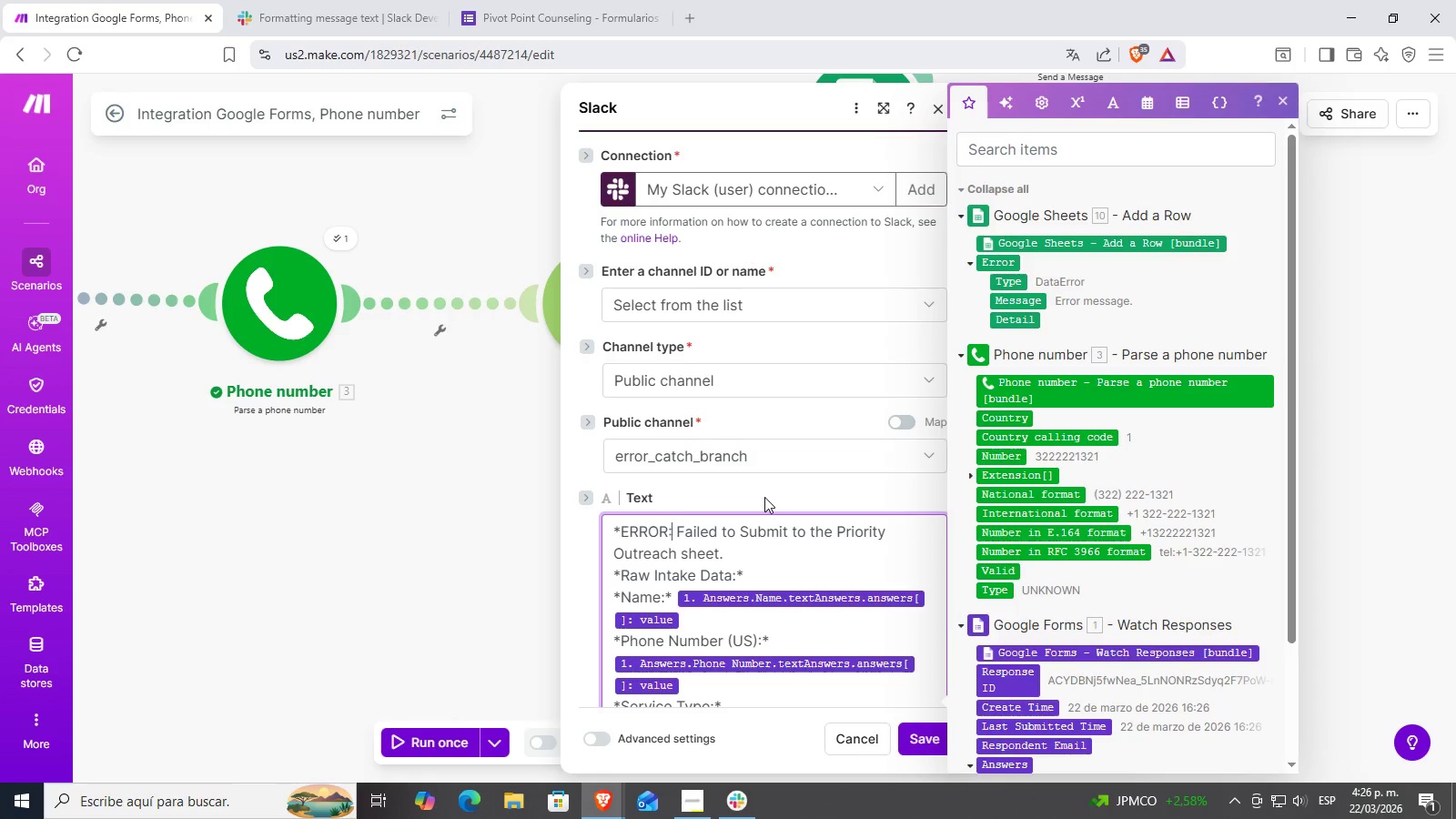 
key(ArrowLeft)
 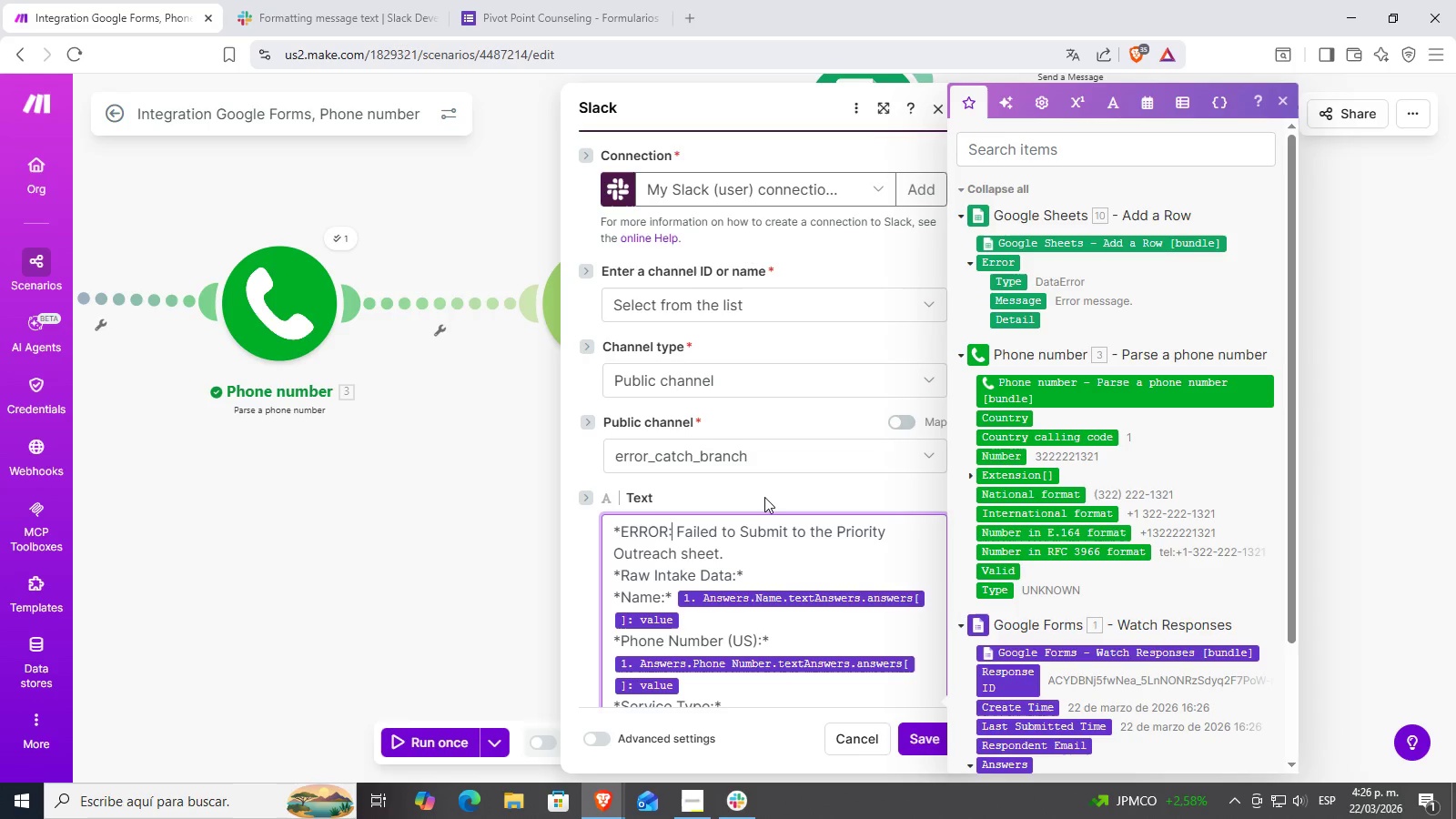 
key(Shift+Equal)
 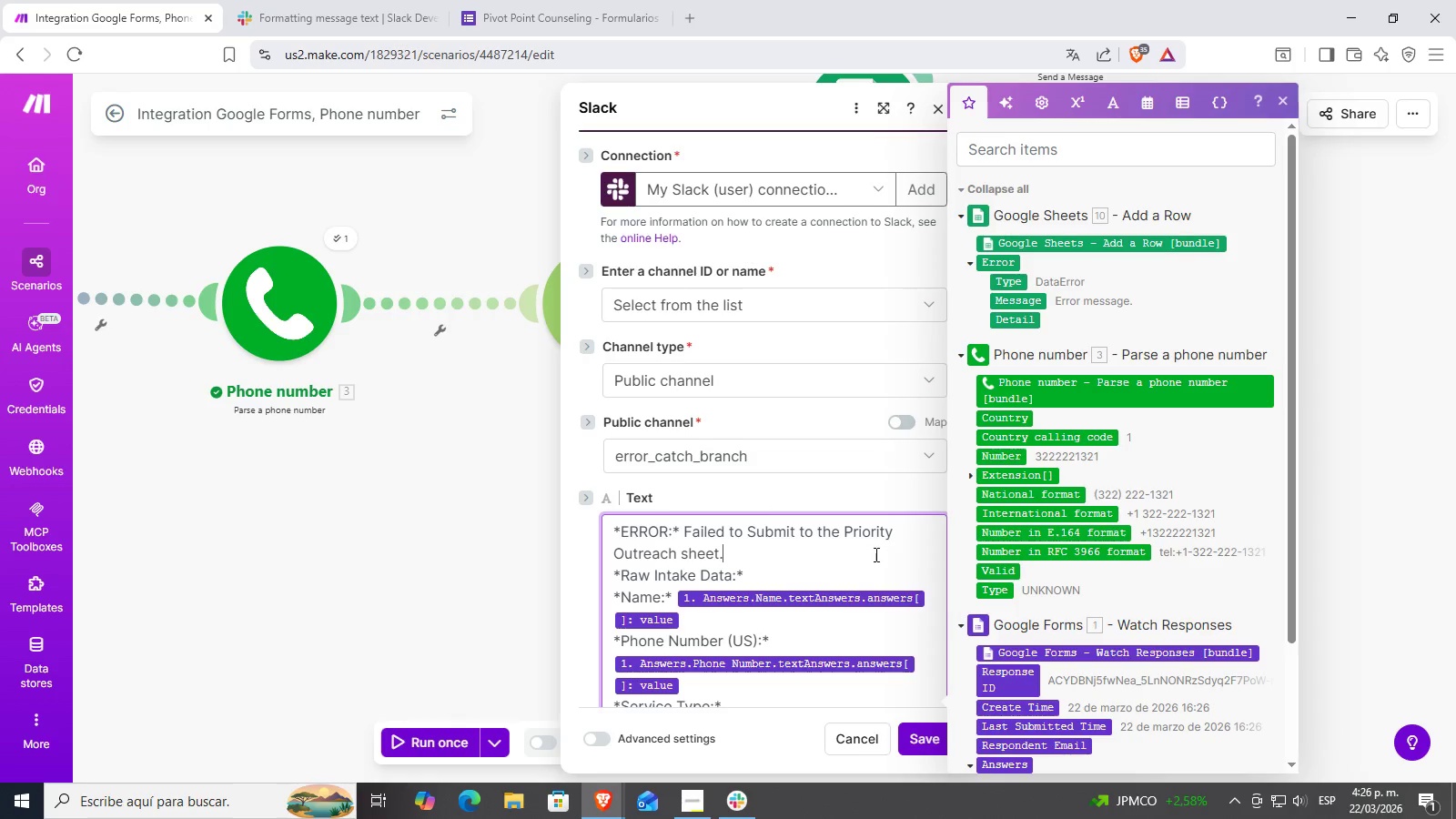 
double_click([841, 527])
 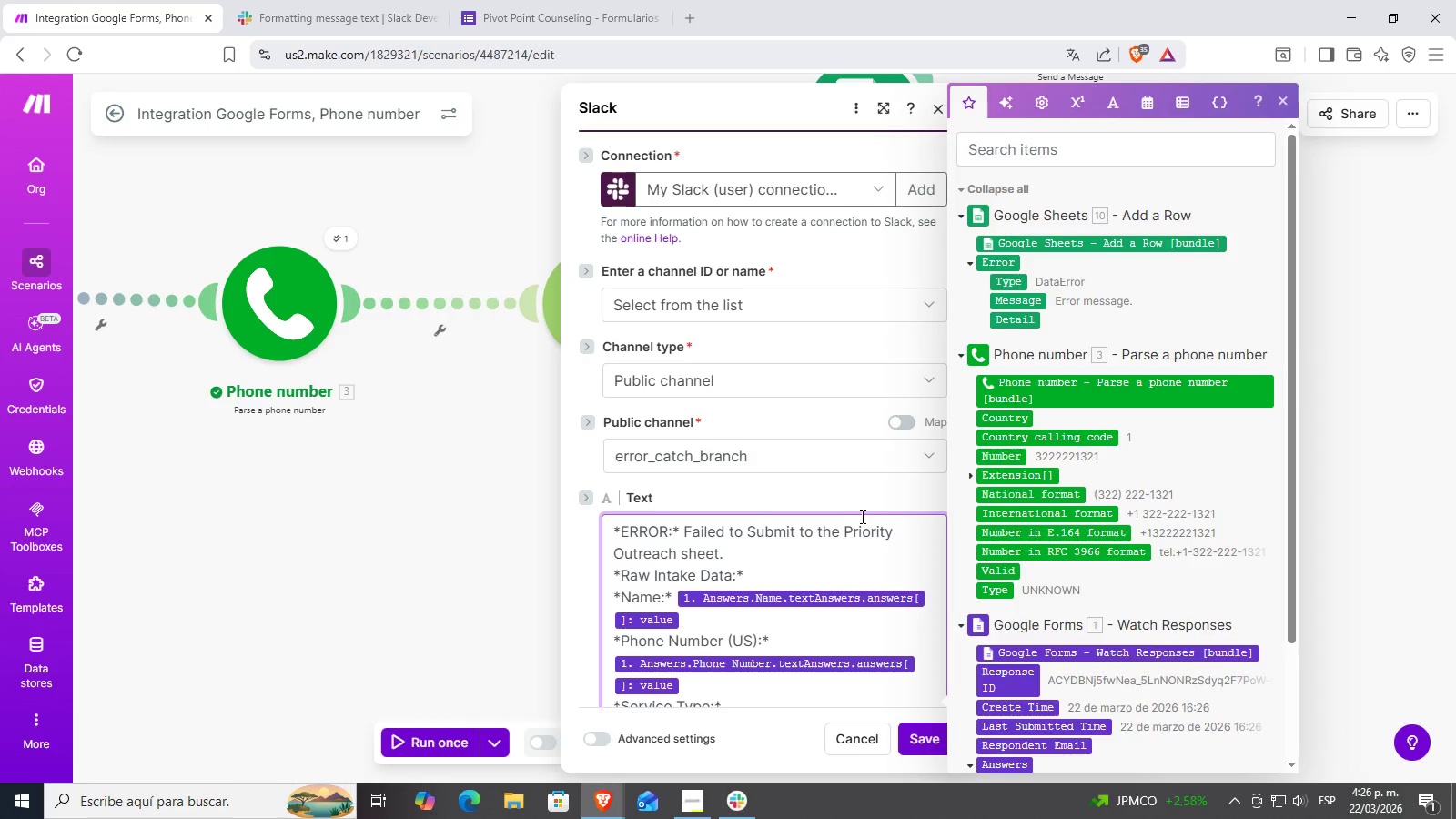 
key(ArrowRight)
 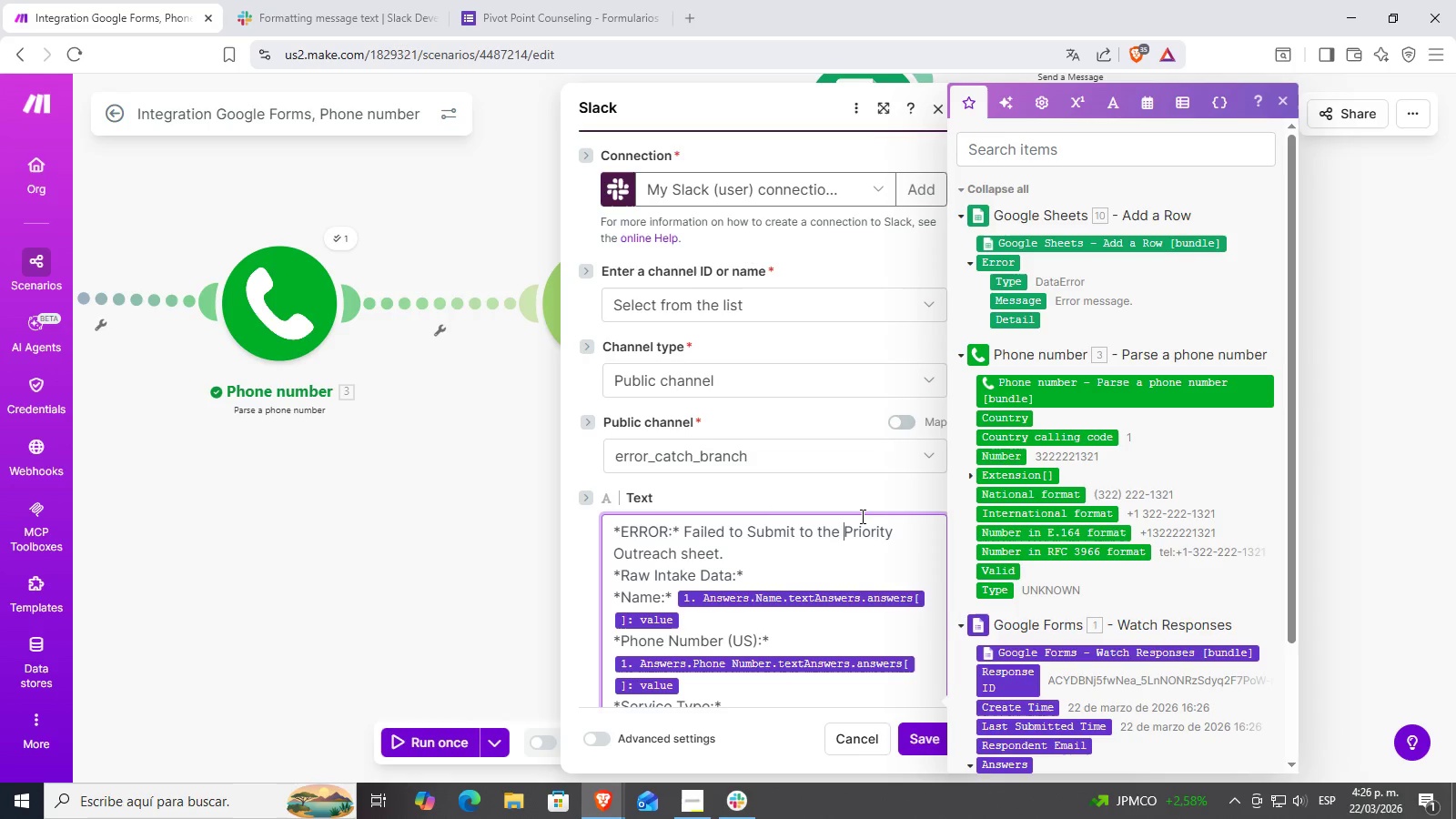 
key(Shift+Equal)
 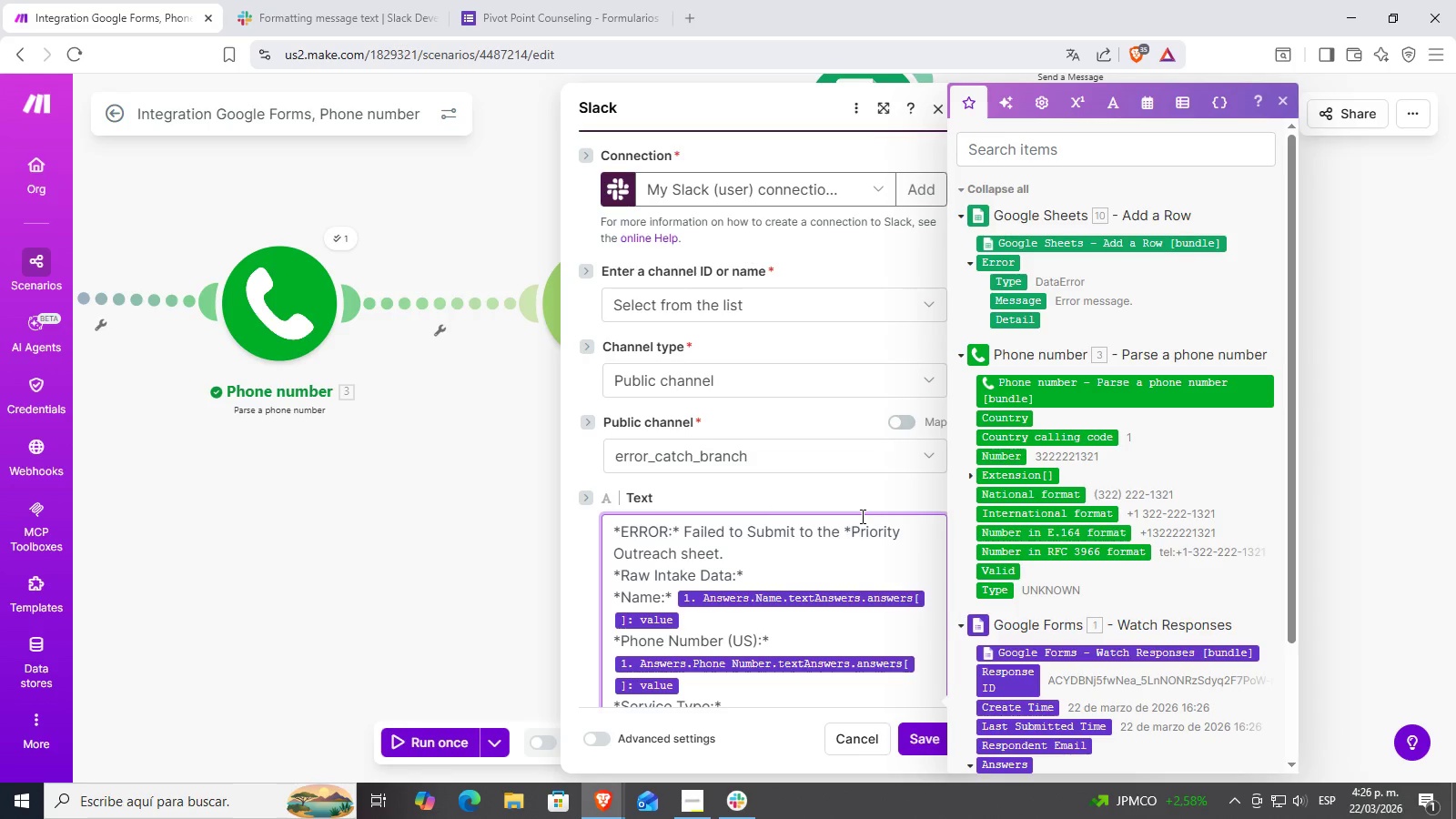 
key(Shift+ShiftRight)
 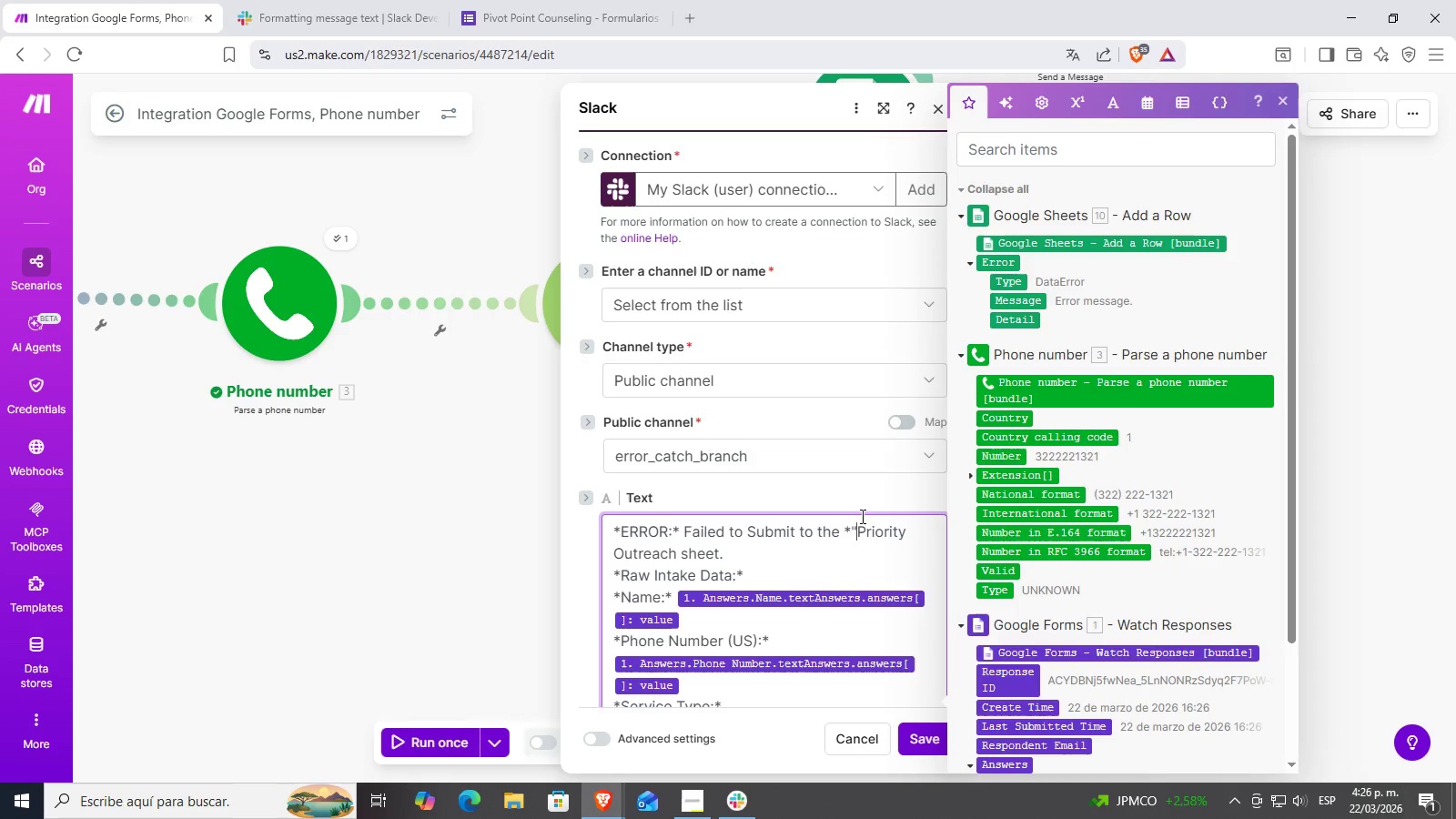 
key(Shift+2)
 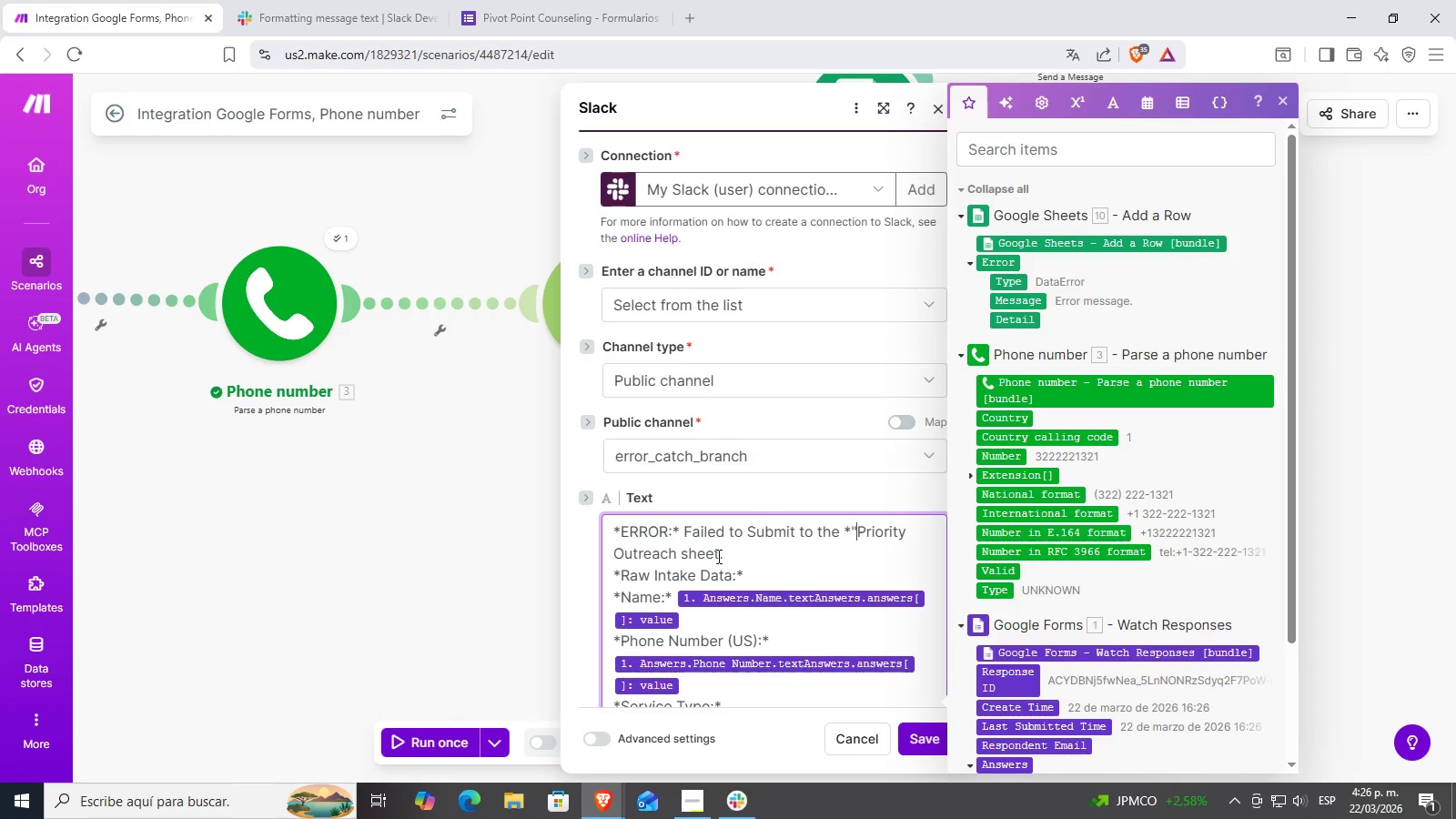 
left_click([714, 555])
 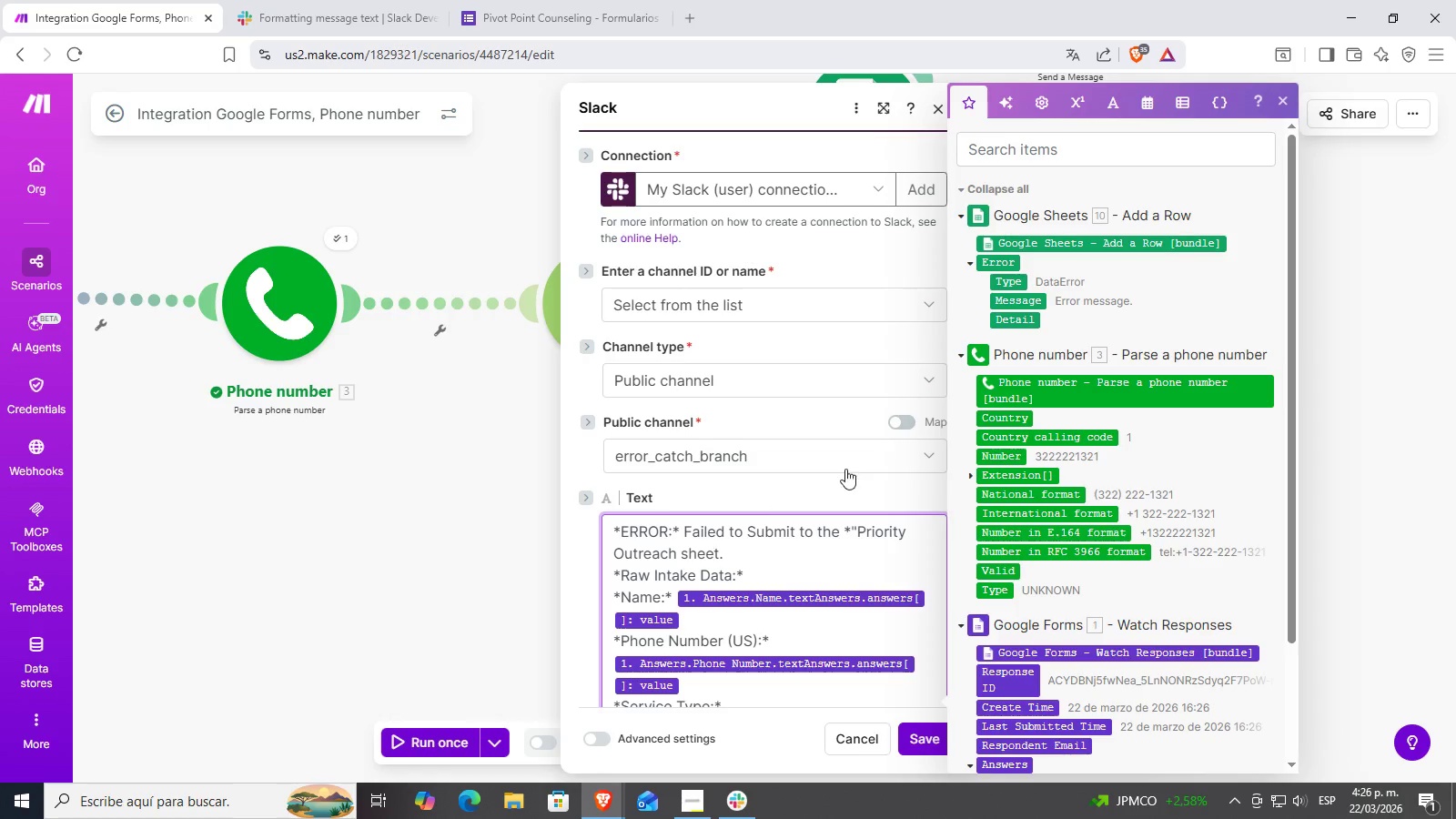 
key(ArrowRight)
 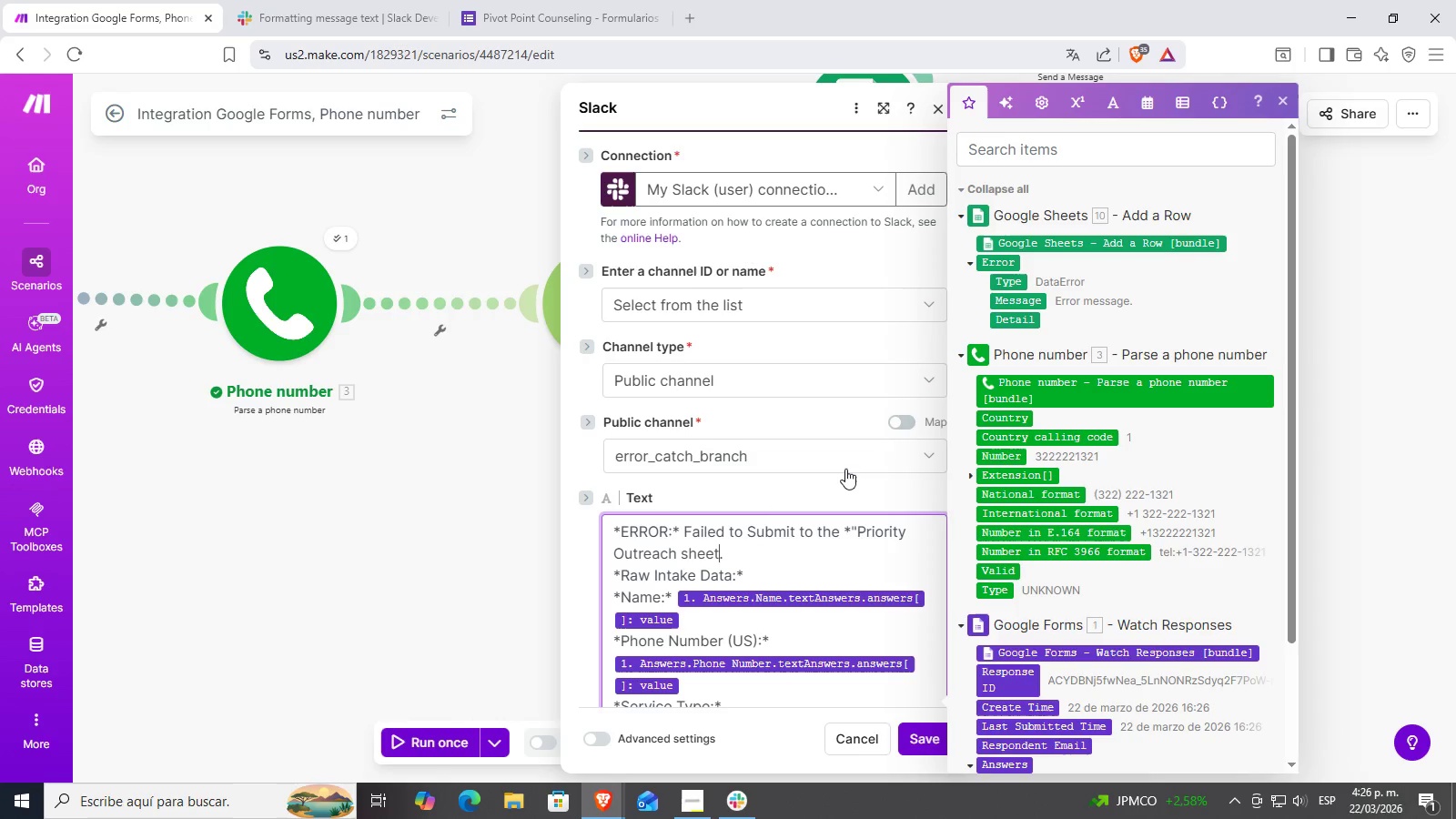 
key(Shift+2)
 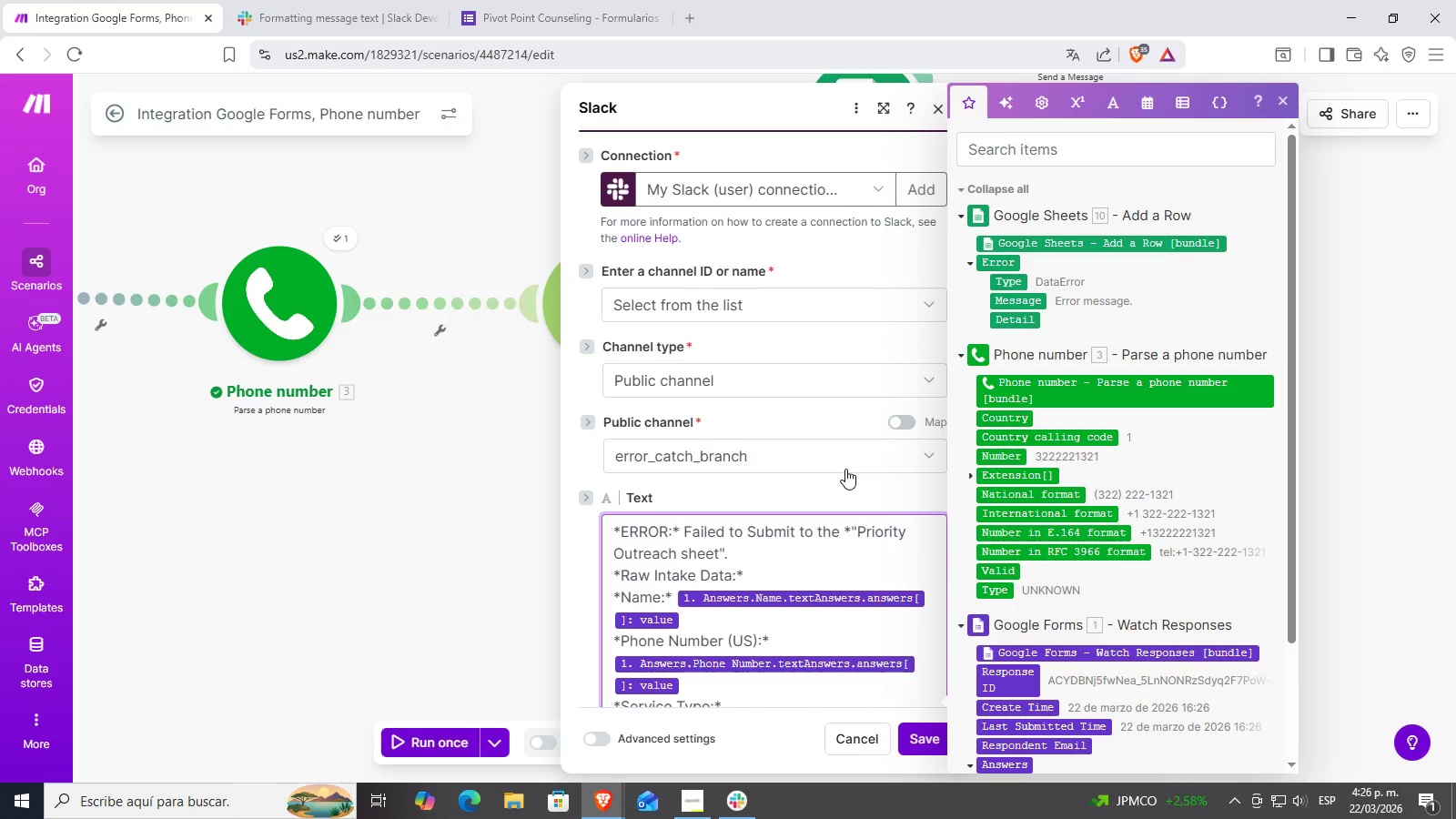 
key(Shift+Equal)
 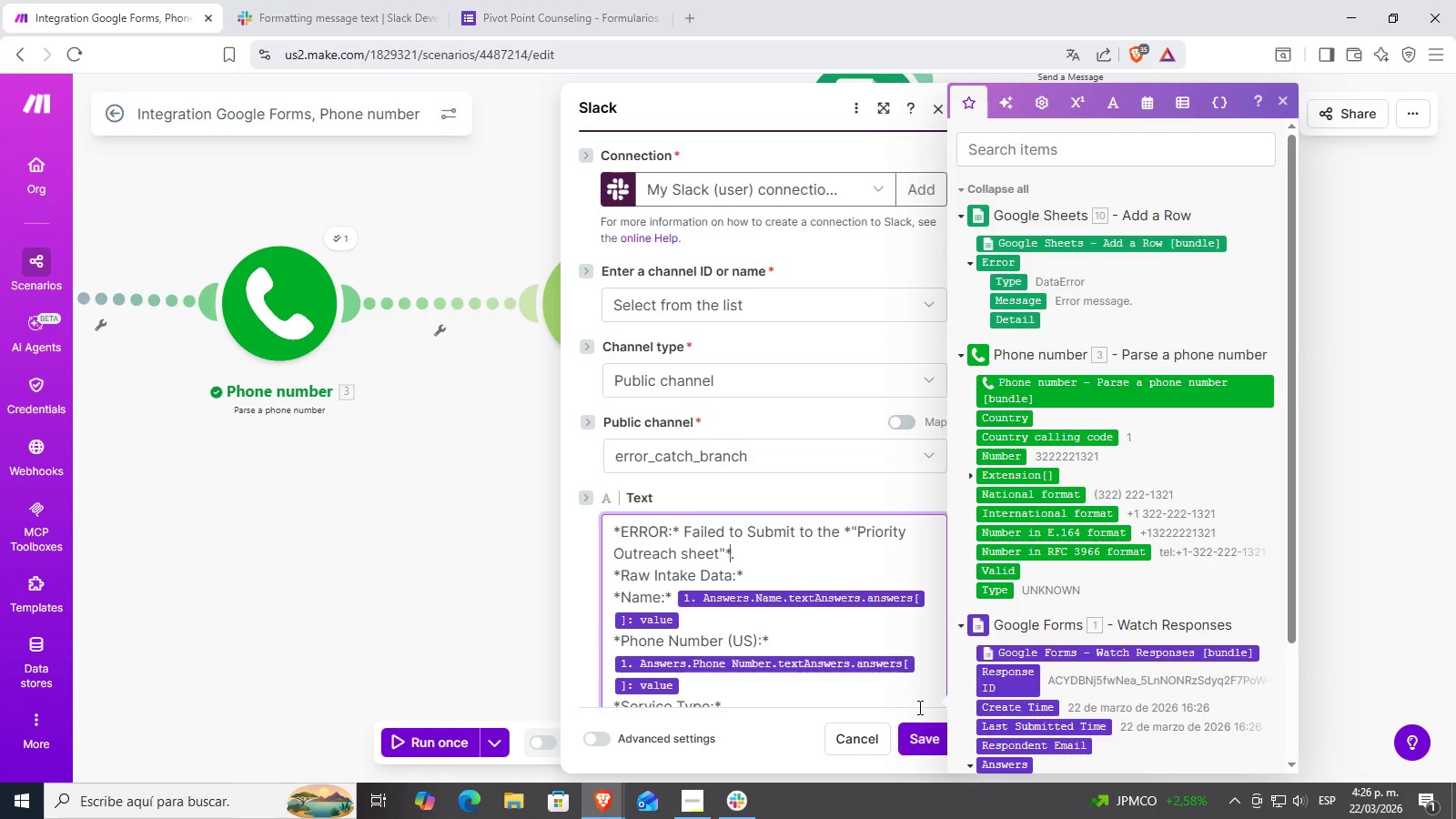 
left_click([919, 733])
 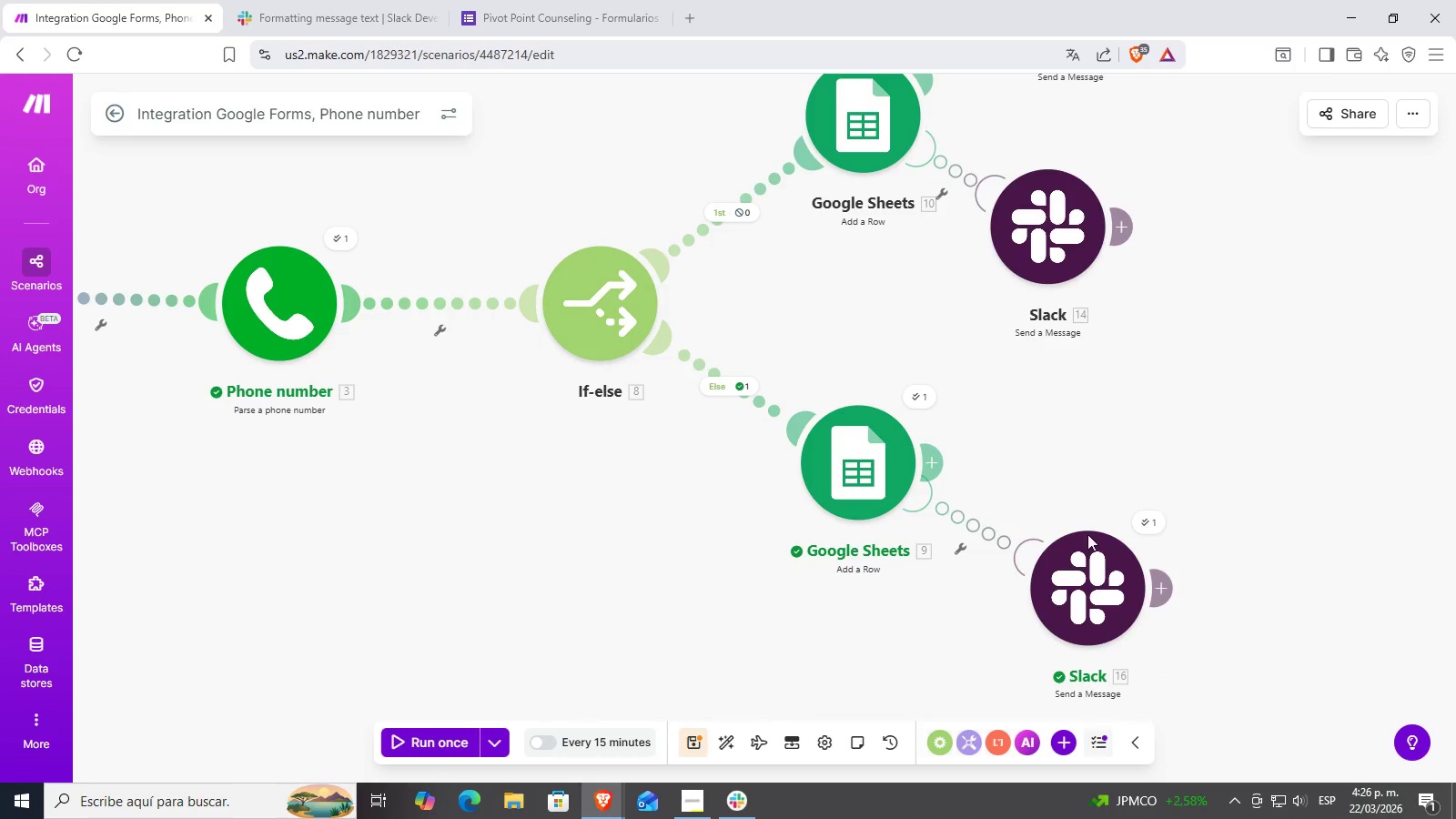 
left_click([1070, 585])
 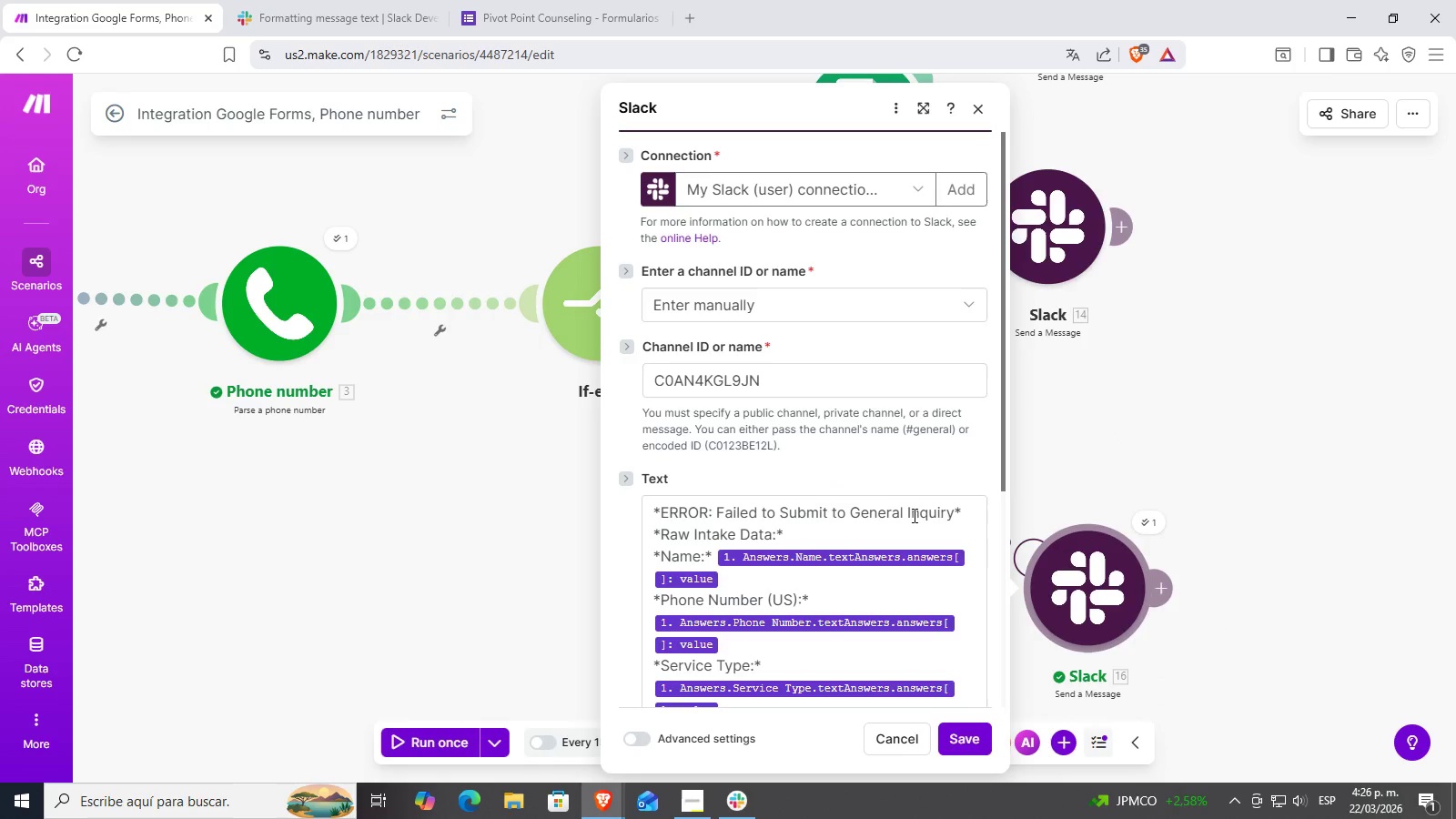 
left_click([970, 512])
 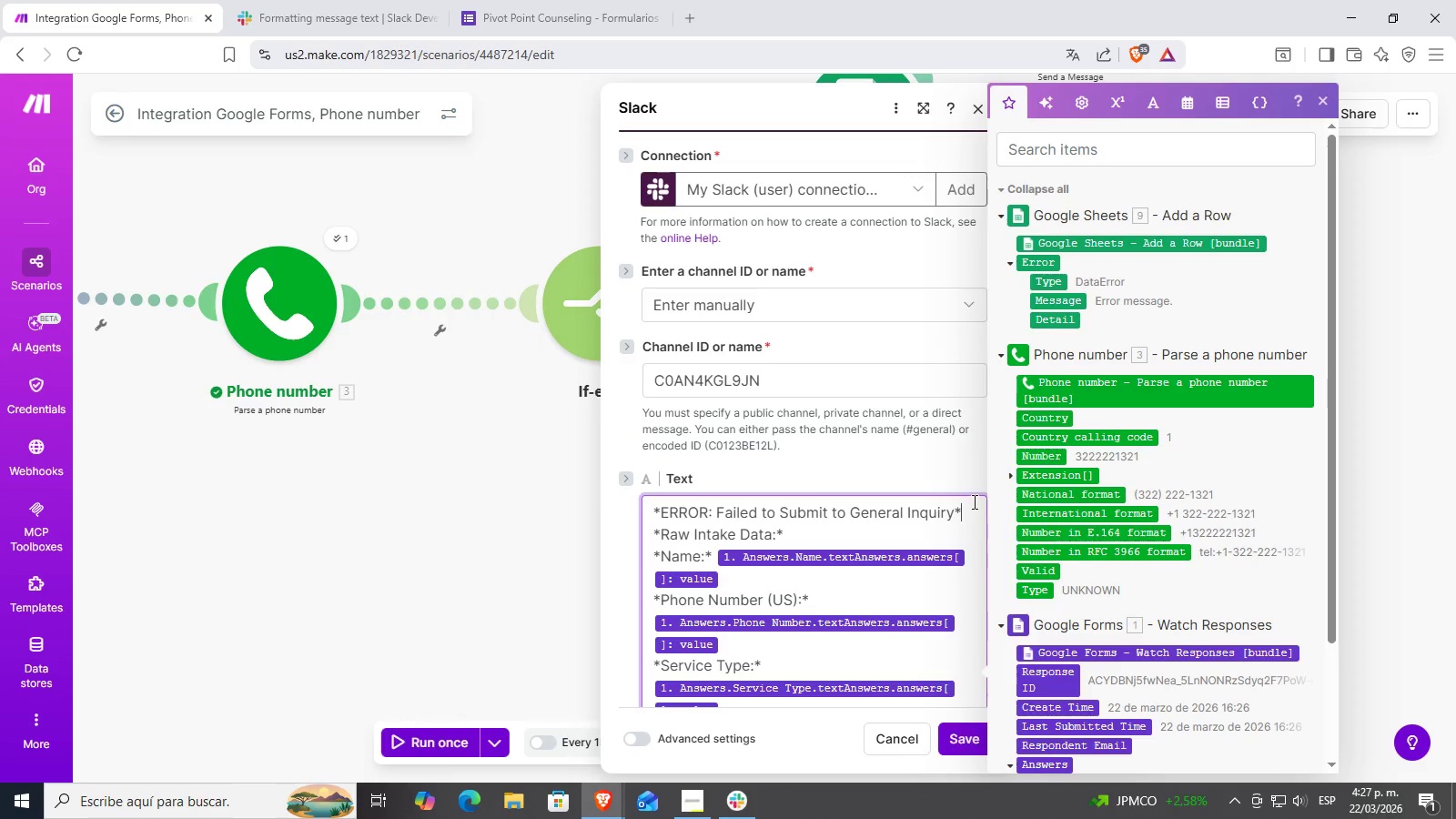 
key(Backspace)
 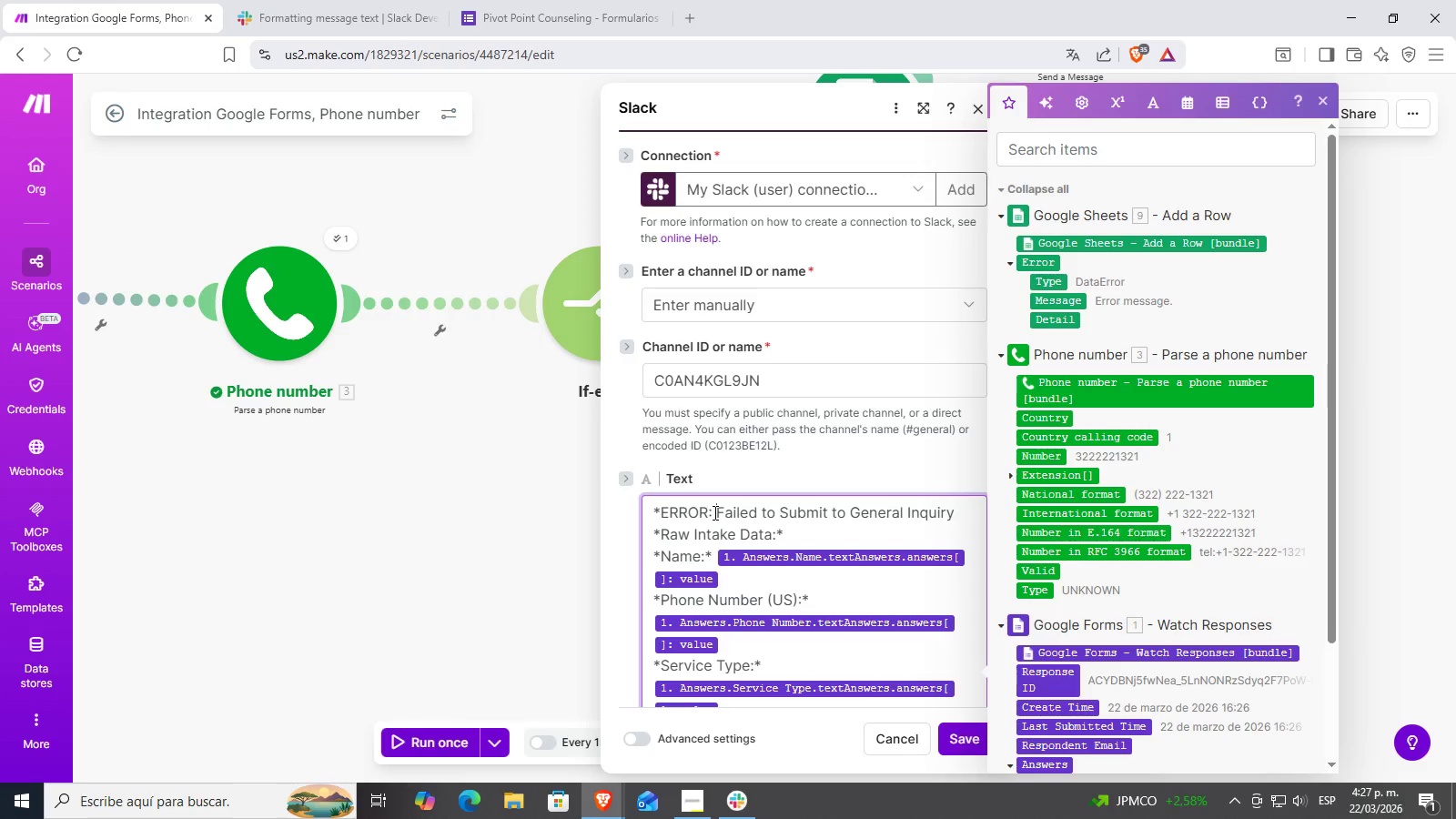 
double_click([712, 512])
 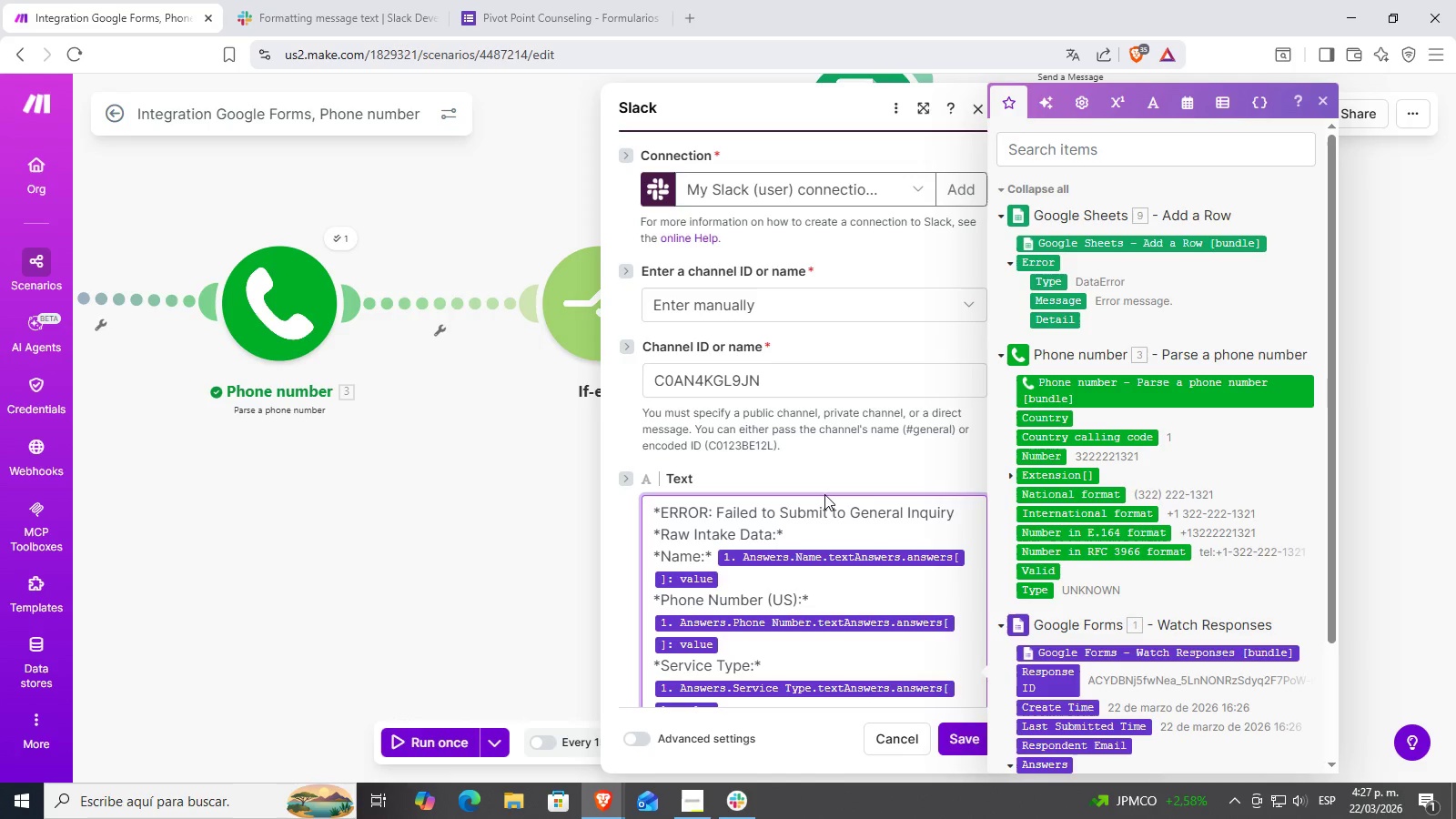 
key(Shift+Equal)
 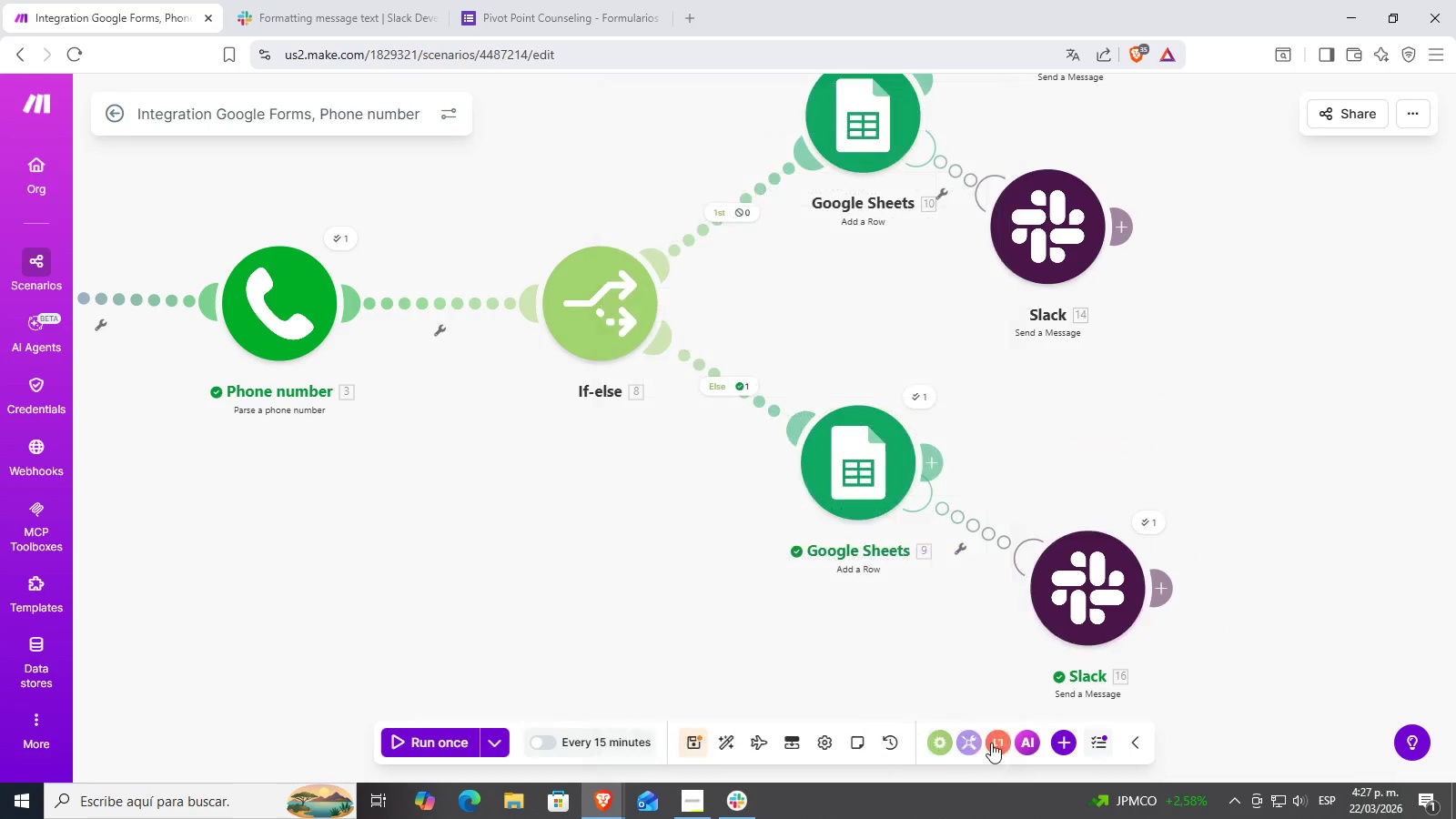 
left_click_drag(start_coordinate=[649, 595], to_coordinate=[834, 592])
 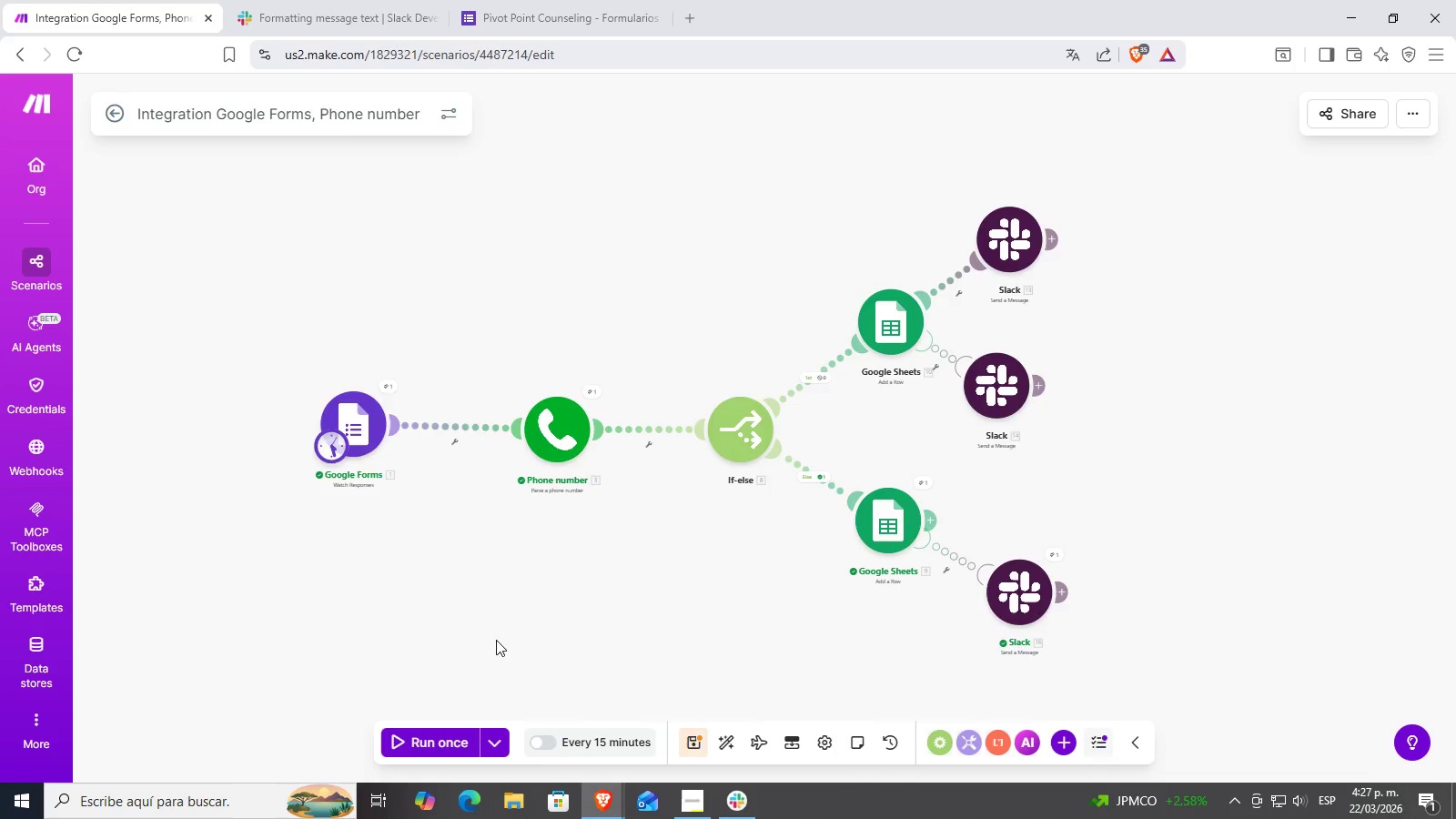 
scroll: coordinate [492, 602], scroll_direction: down, amount: 3.0
 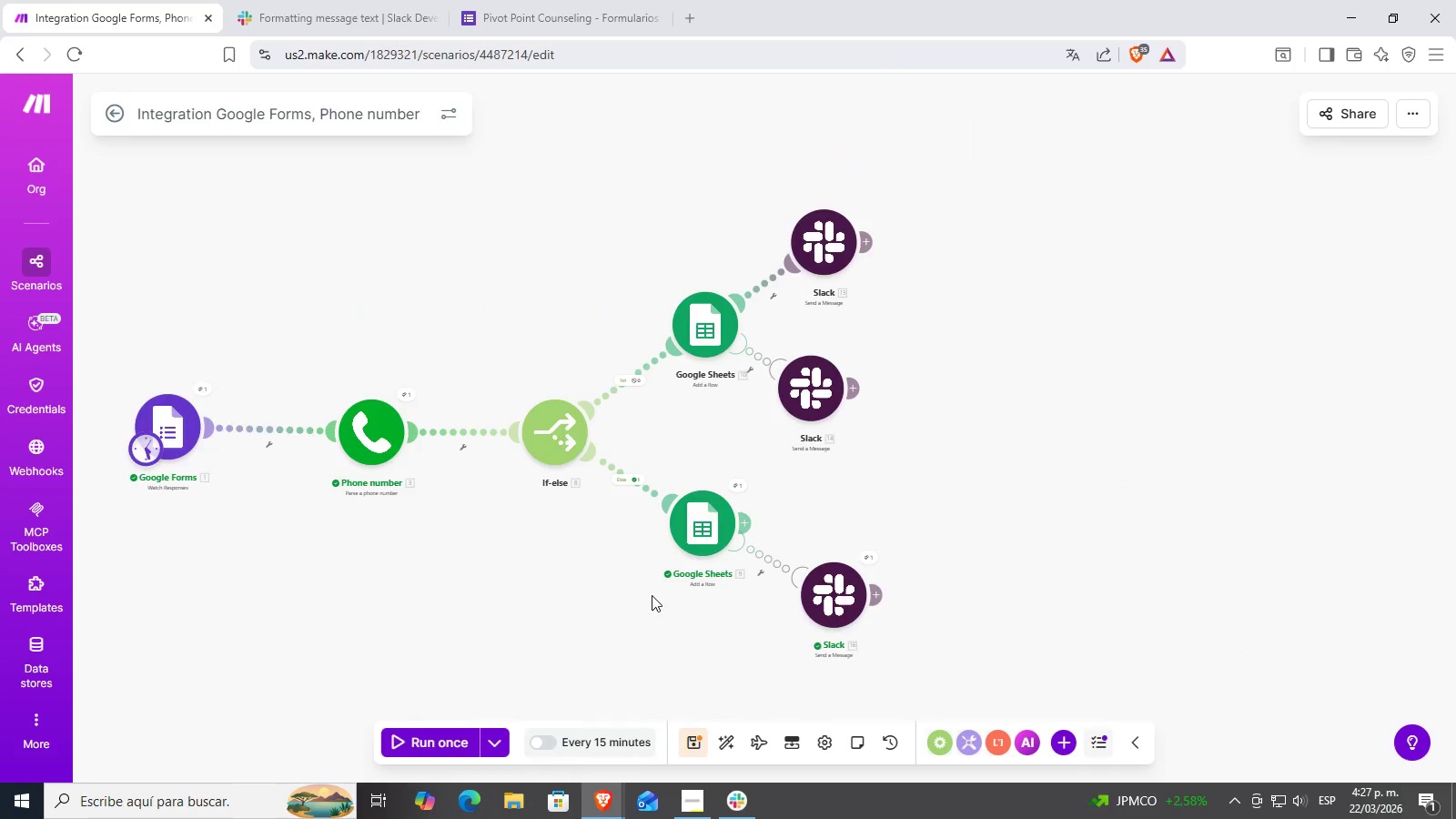 
left_click_drag(start_coordinate=[496, 640], to_coordinate=[576, 631])
 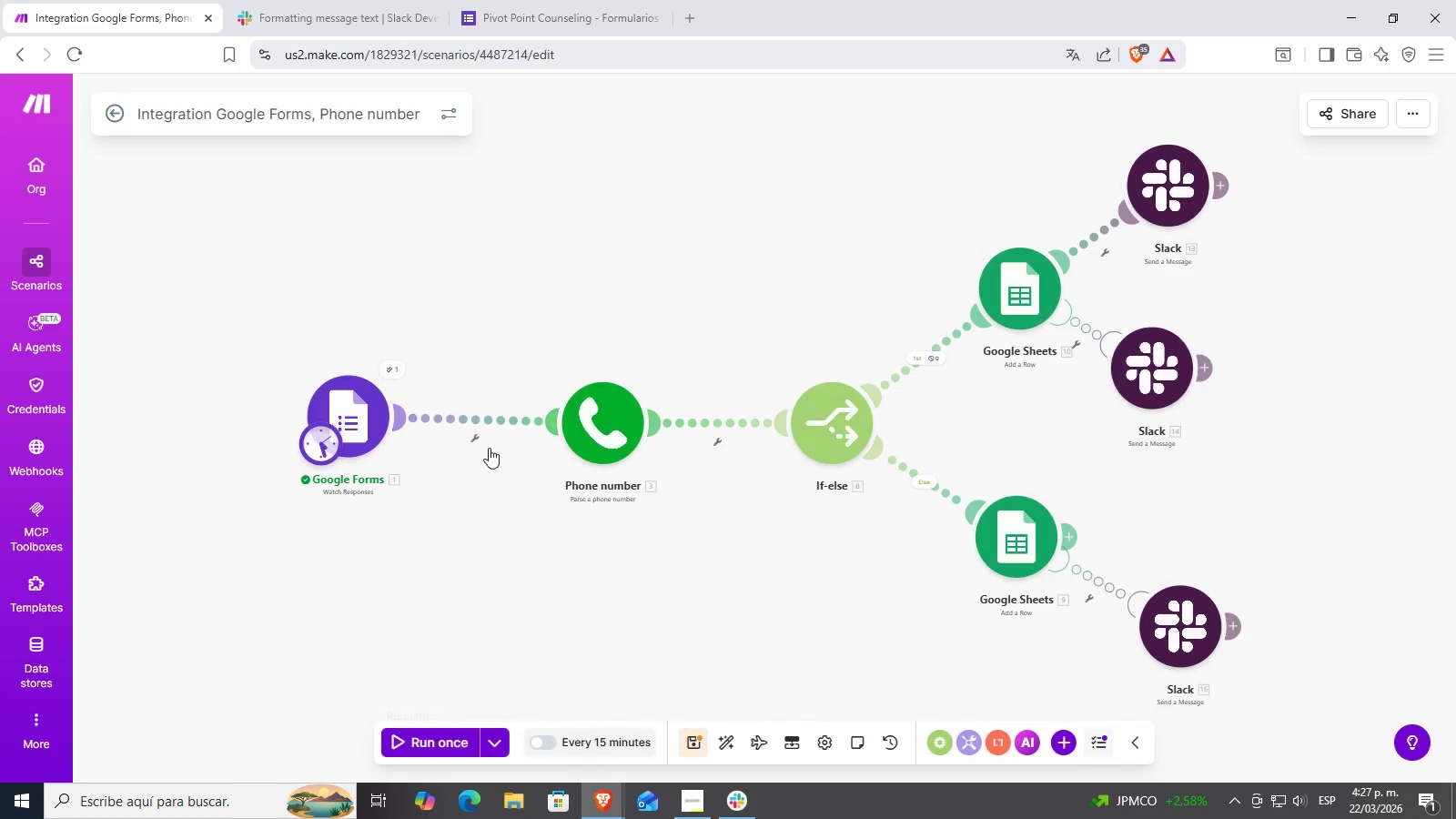 
wait(5.06)
 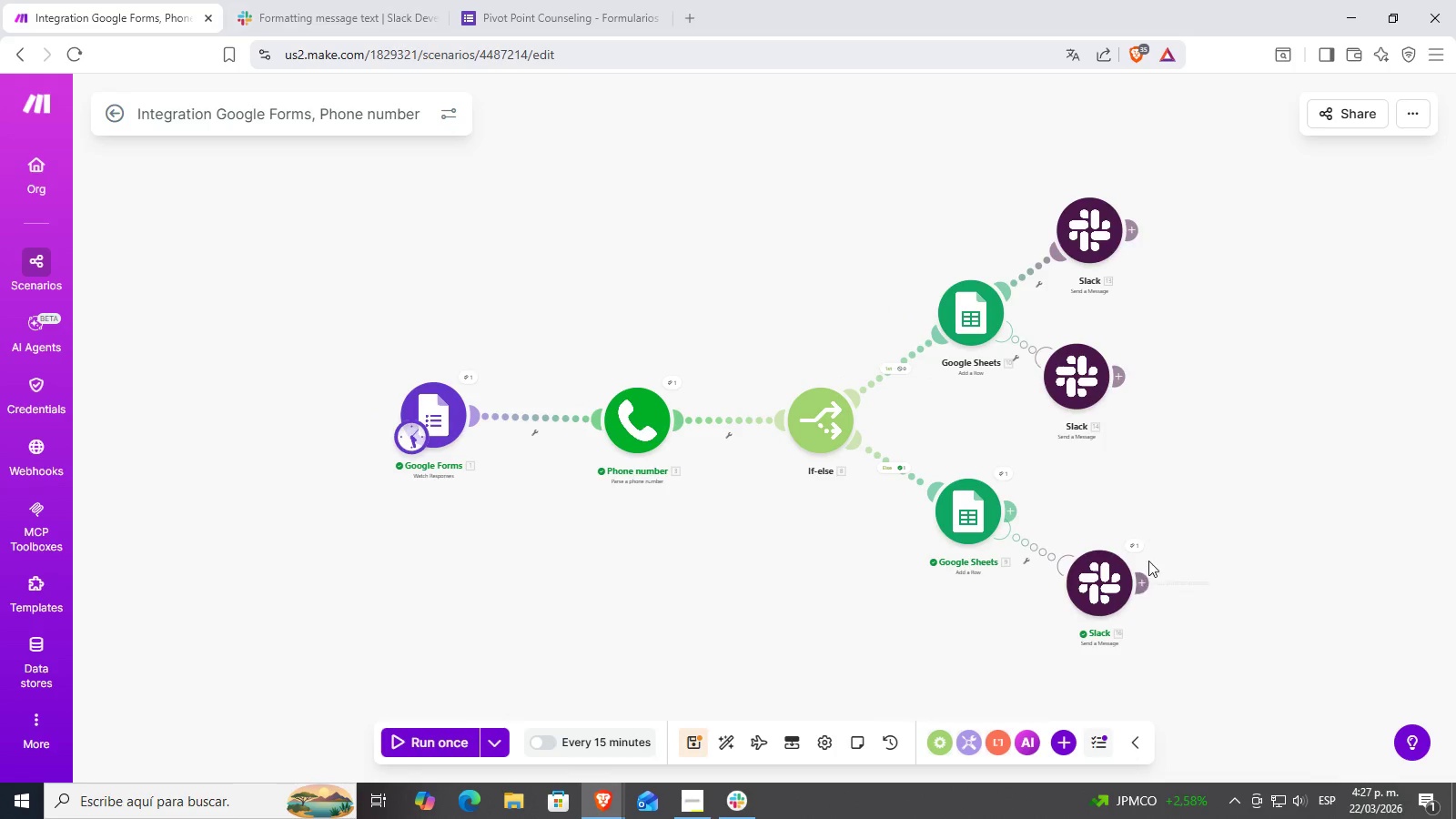 
left_click([500, 748])
 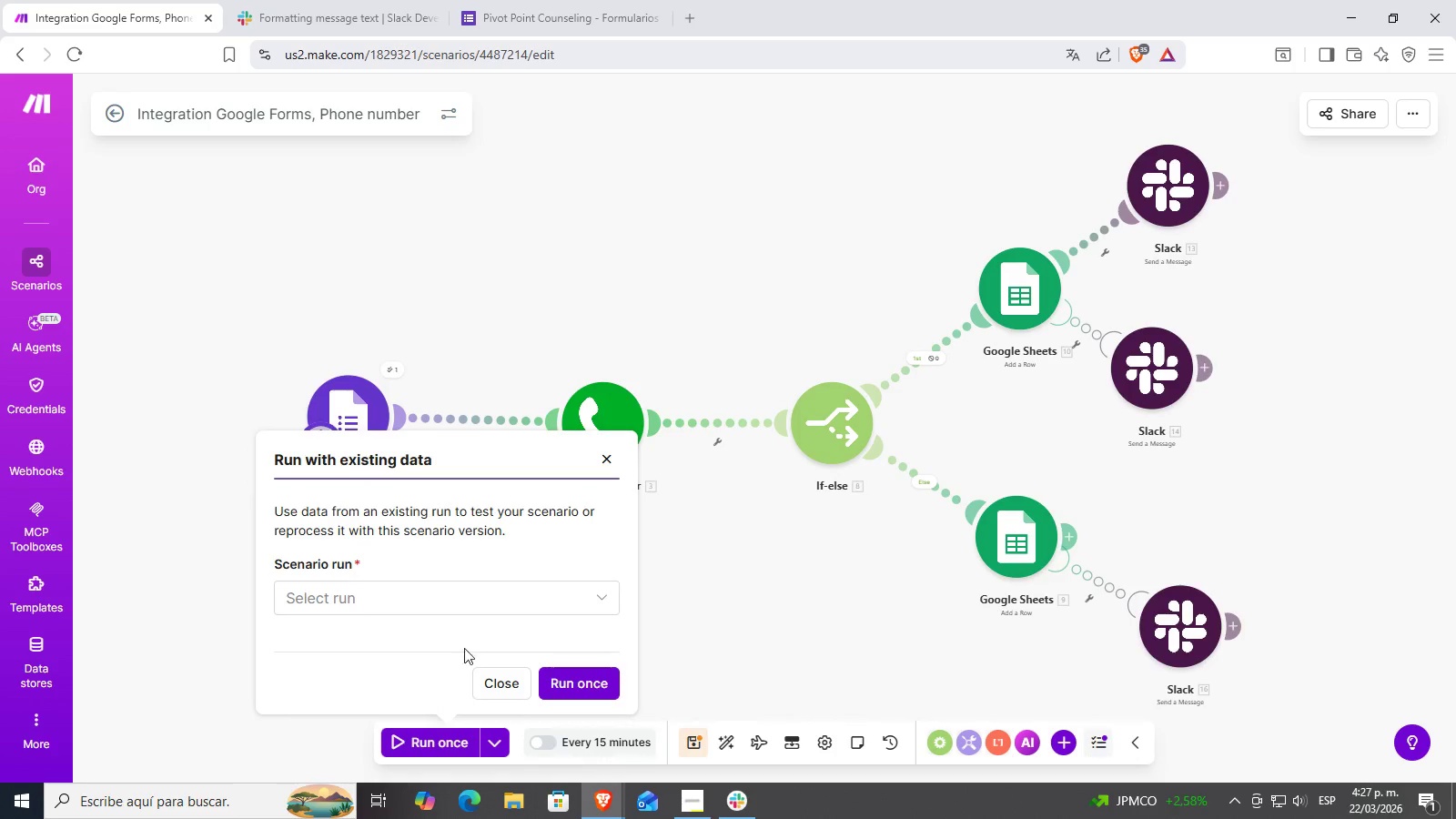 
left_click([464, 610])
 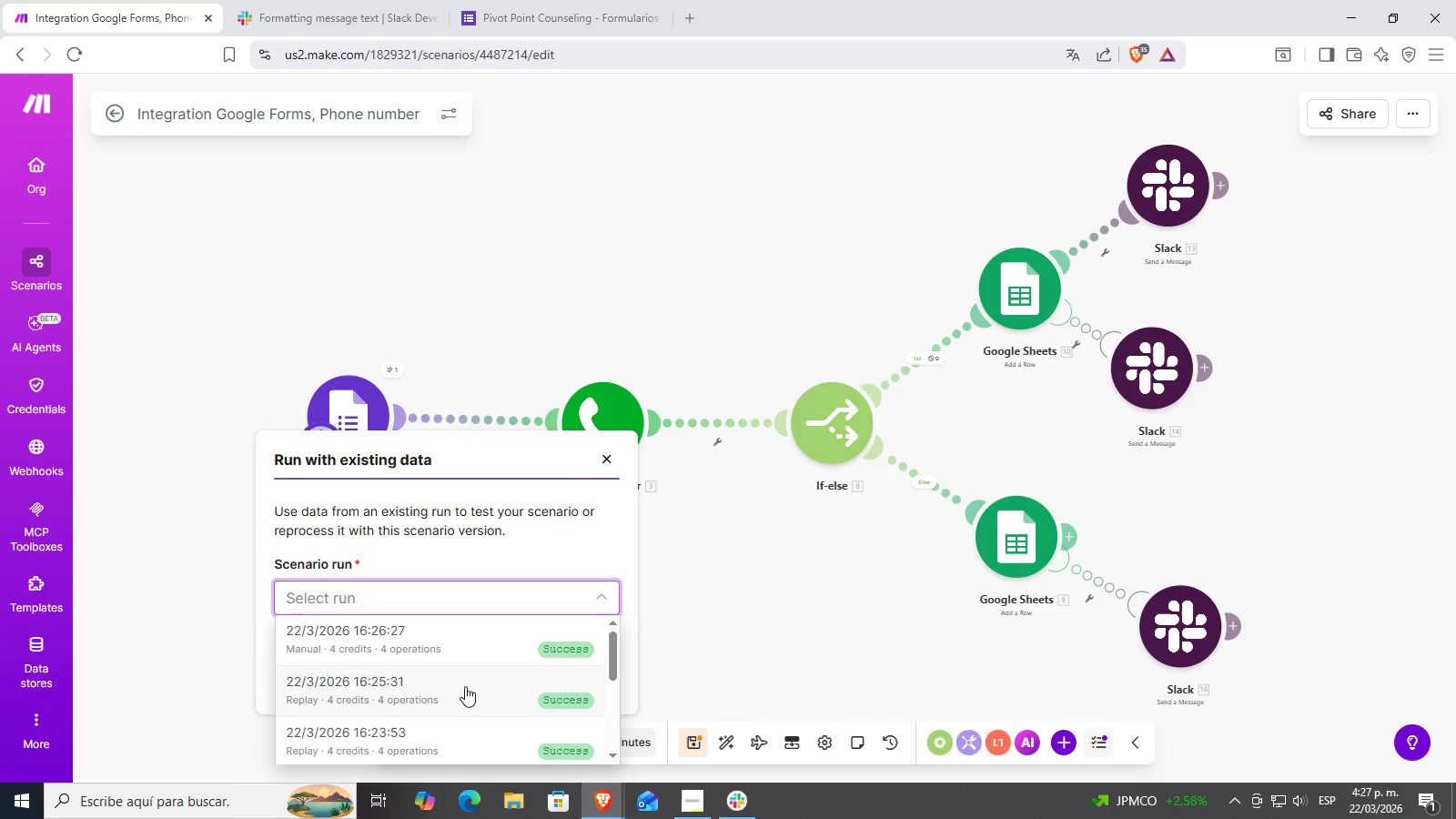 
left_click([465, 686])
 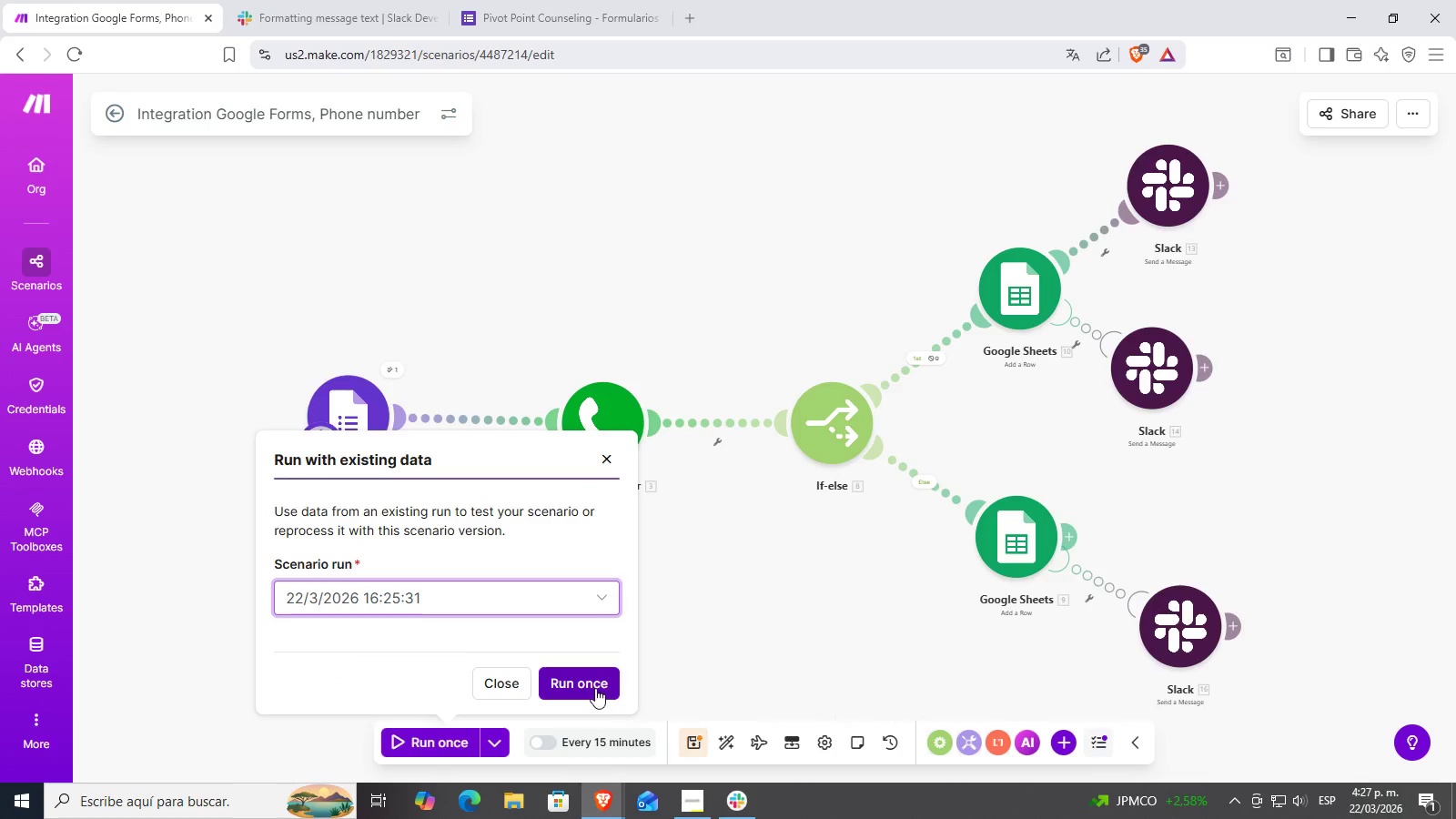 
left_click([595, 687])
 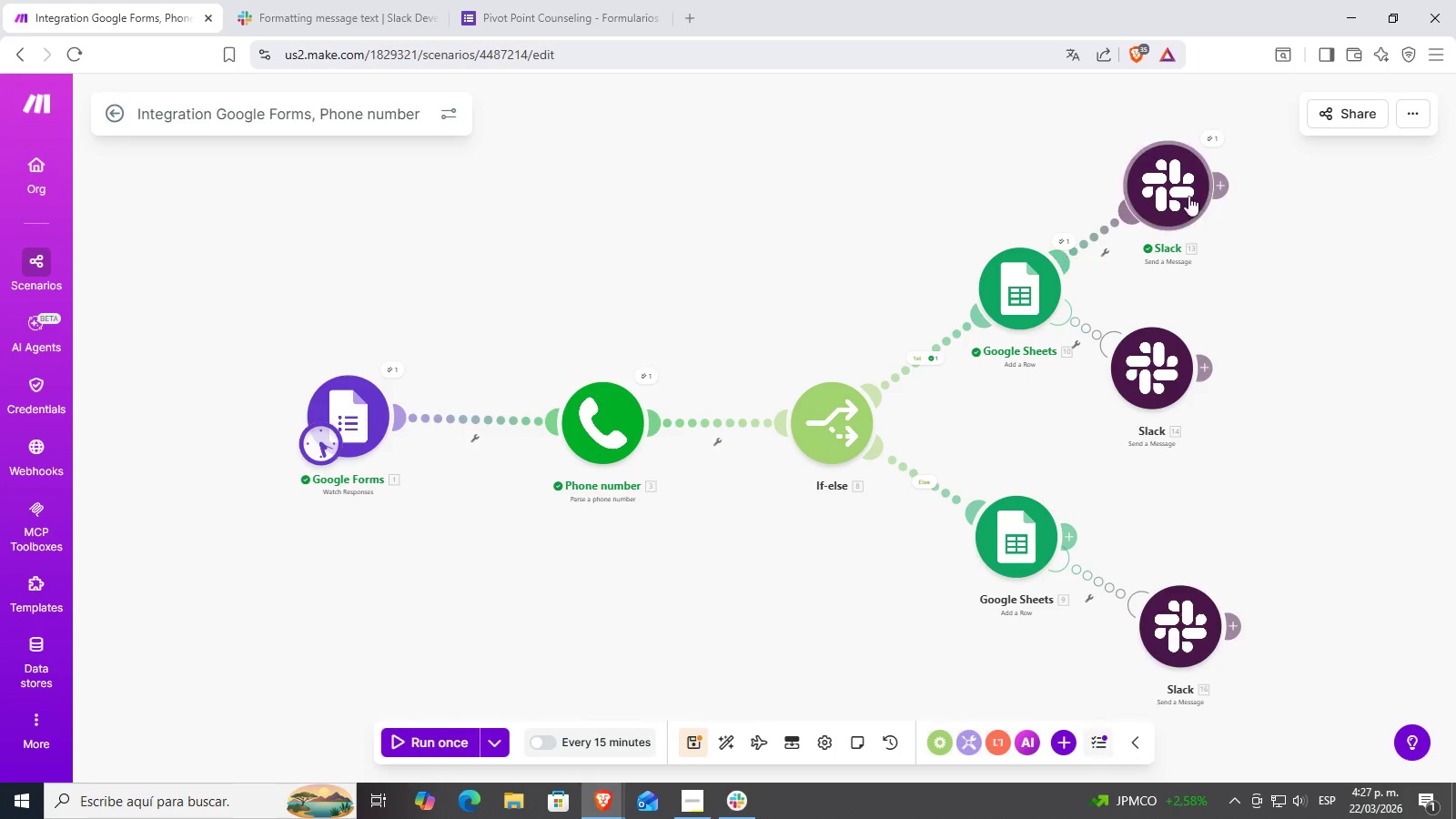 
wait(6.73)
 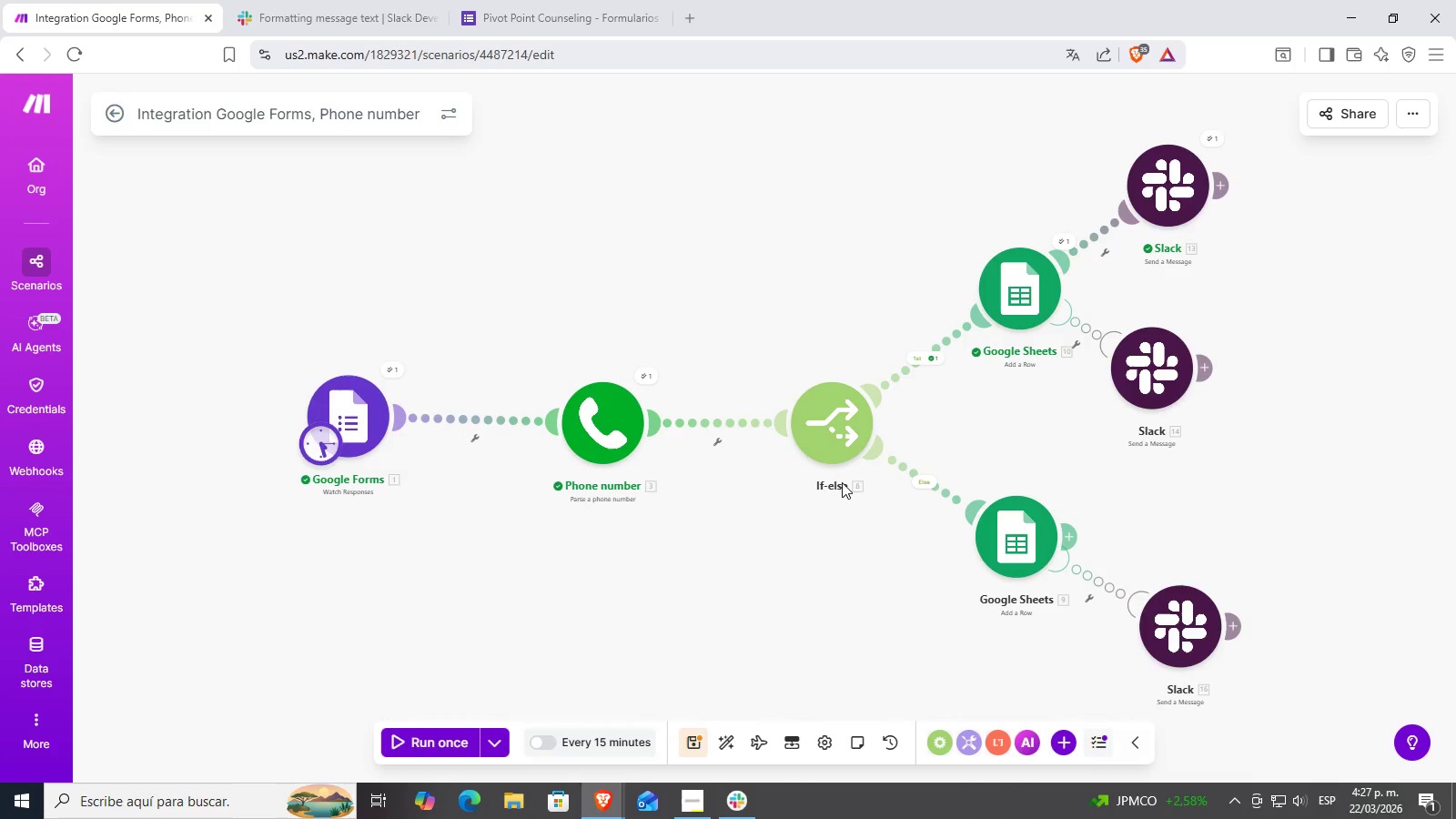 
left_click([490, 742])
 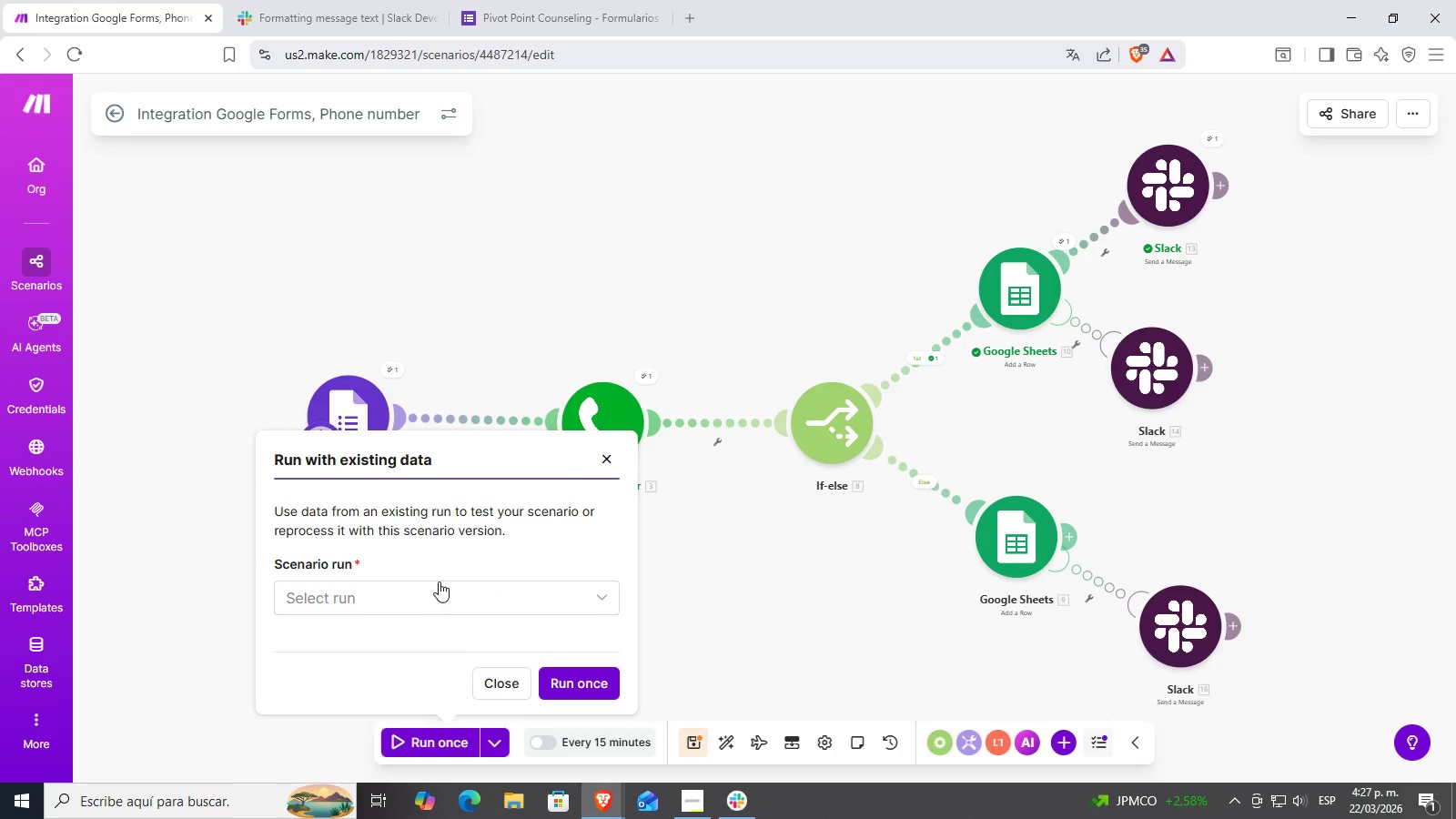 
double_click([422, 609])
 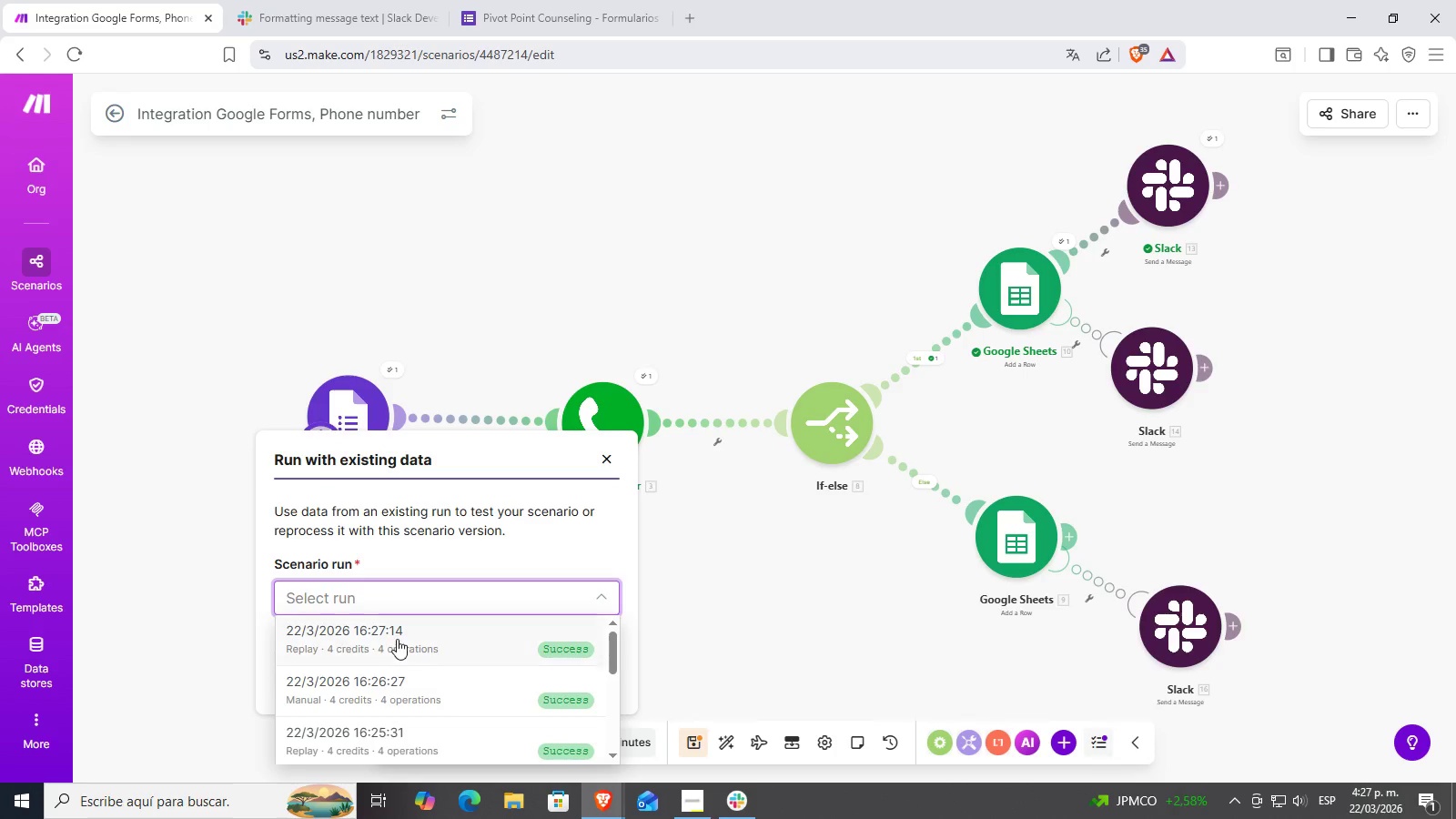 
scroll: coordinate [397, 639], scroll_direction: down, amount: 8.0
 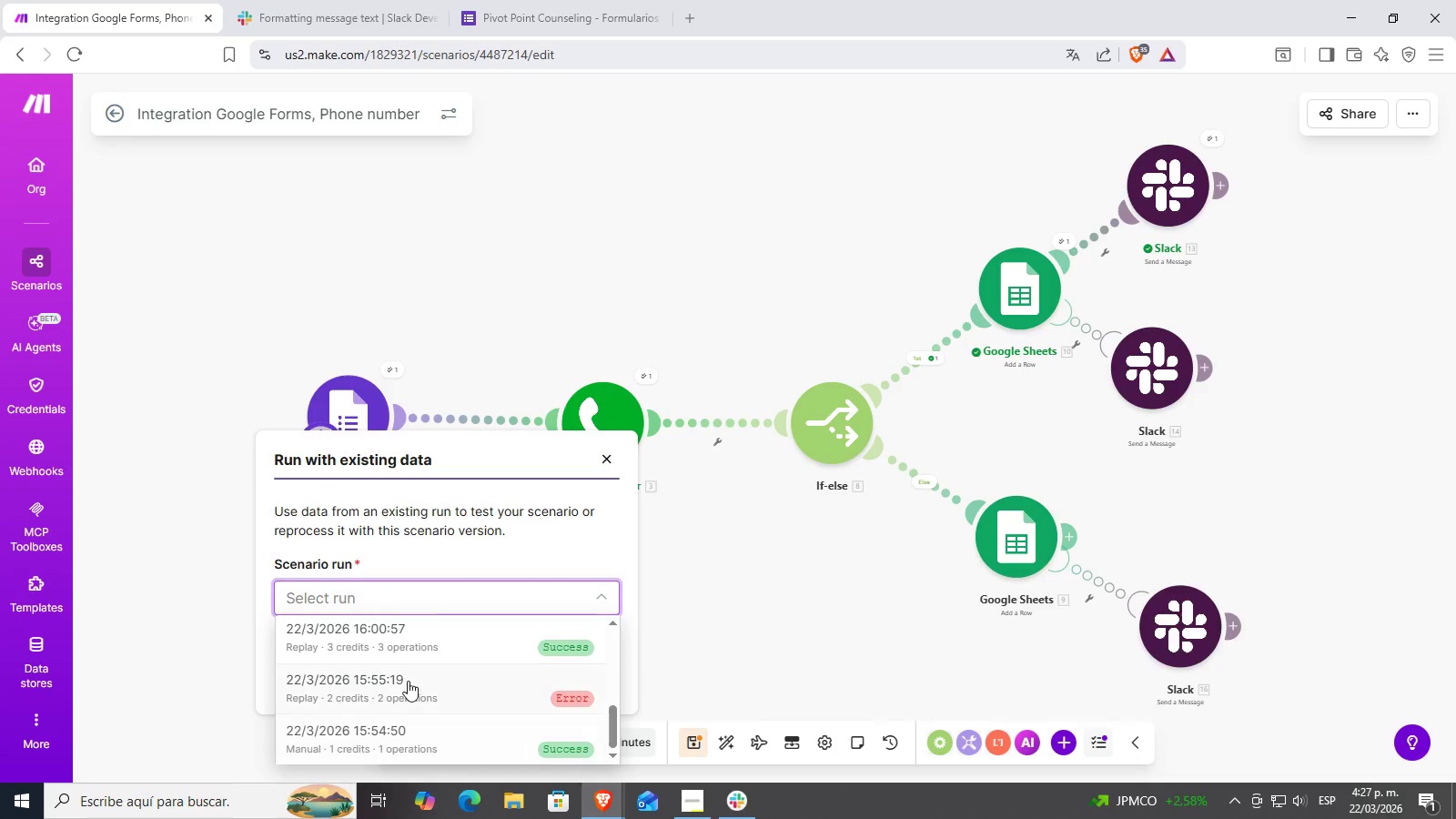 
left_click([408, 680])
 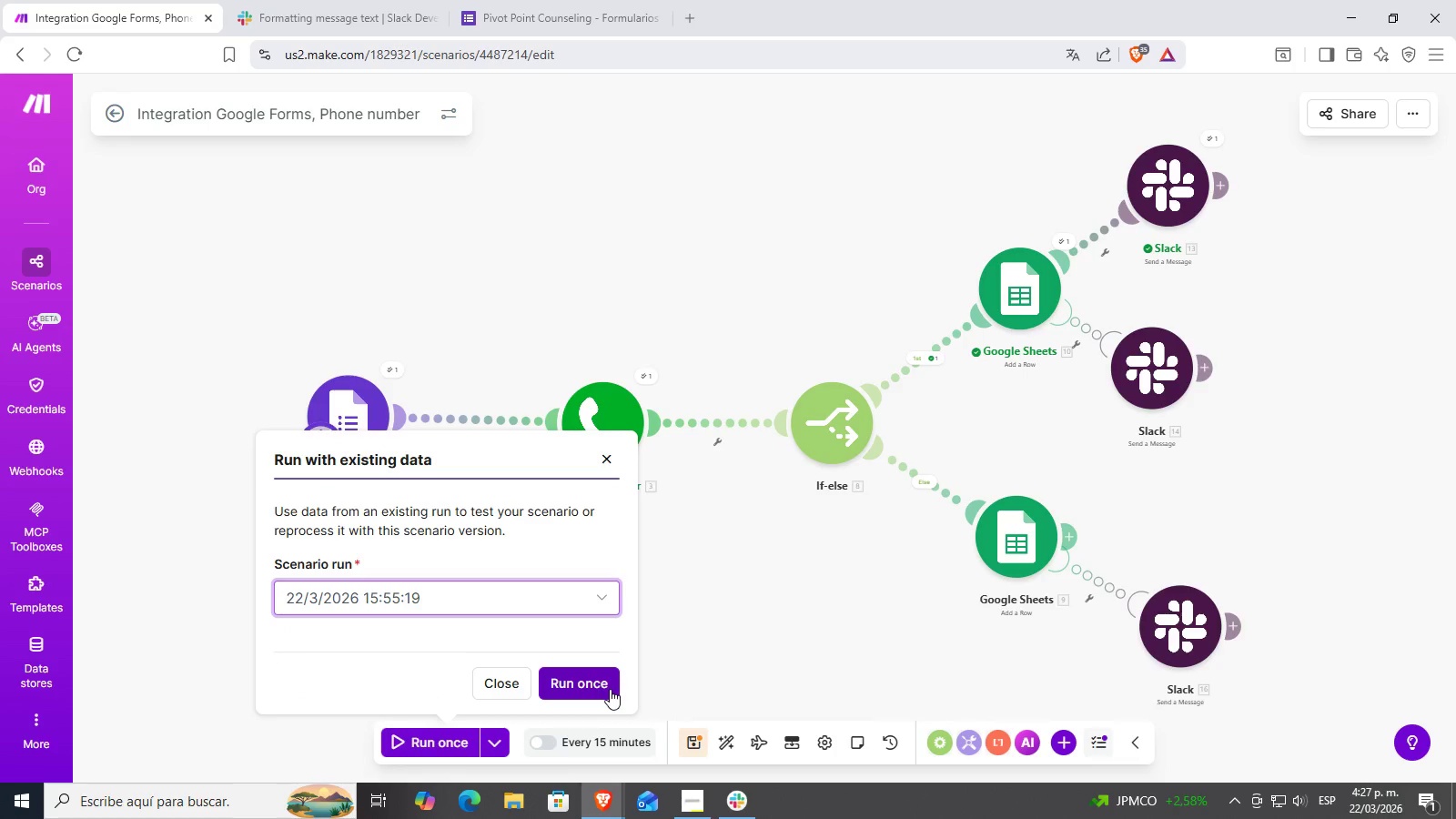 
left_click([603, 688])
 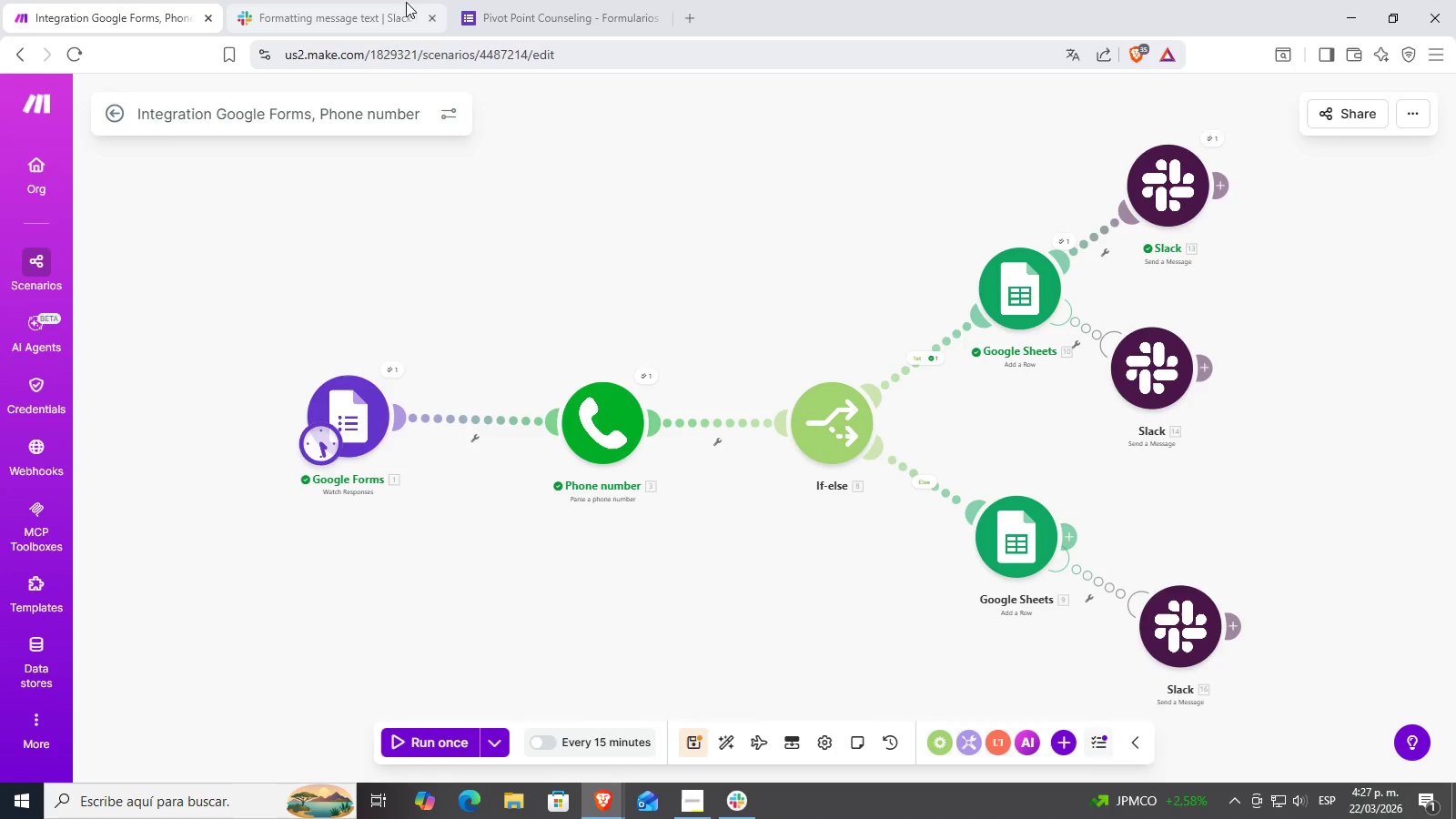 
left_click([723, 794])
 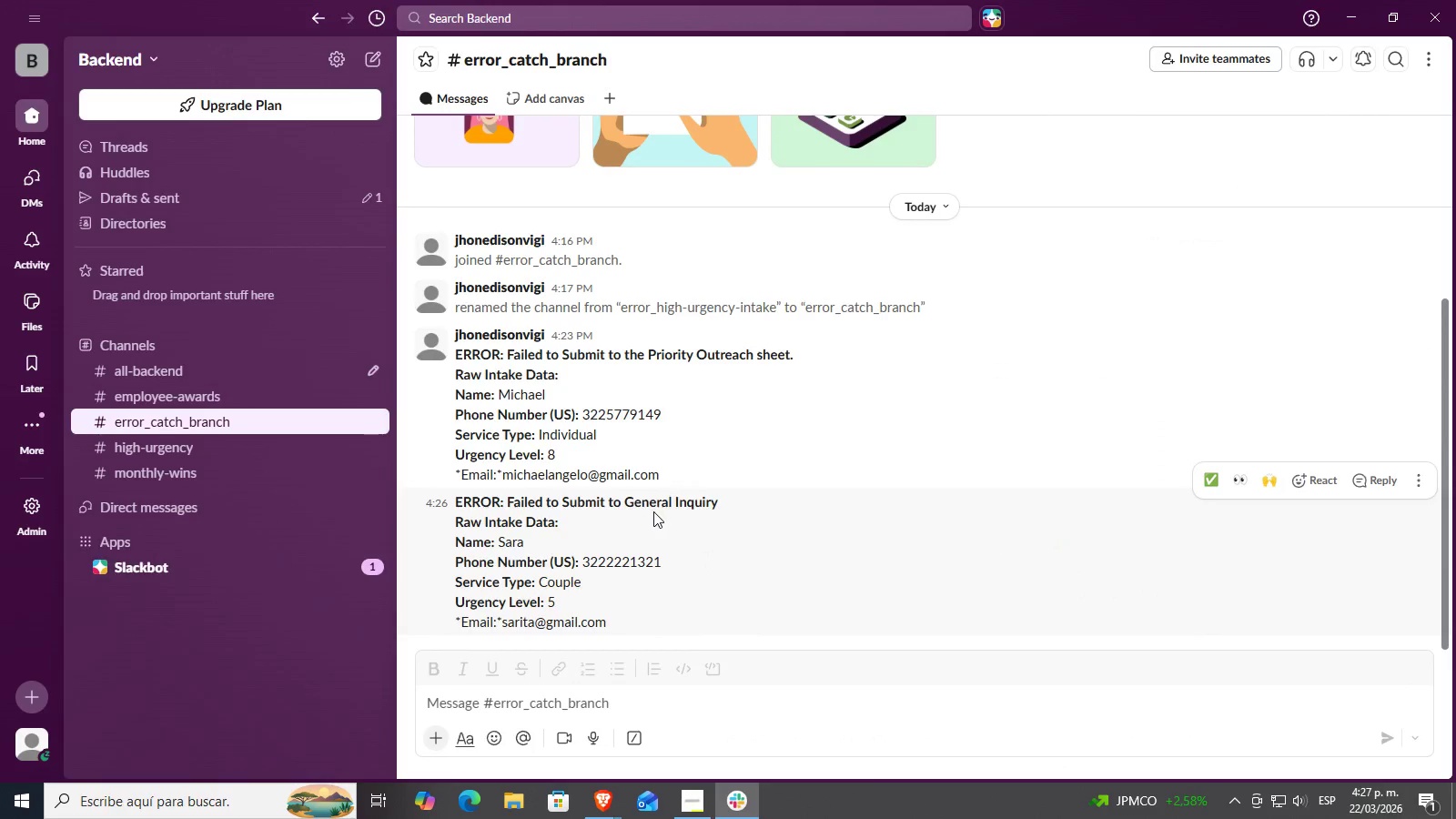 
scroll: coordinate [733, 500], scroll_direction: down, amount: 2.0
 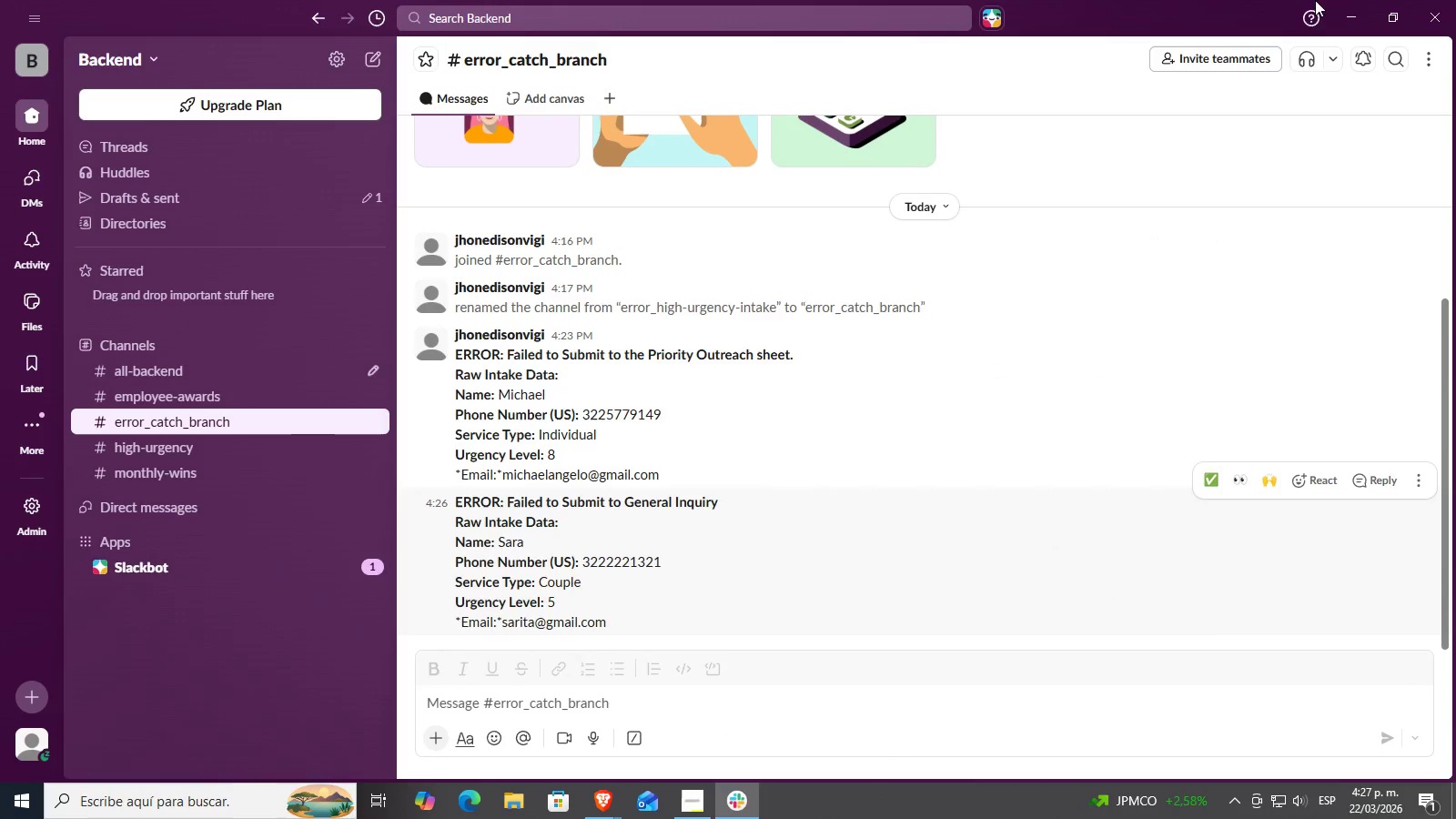 
left_click([1356, 9])
 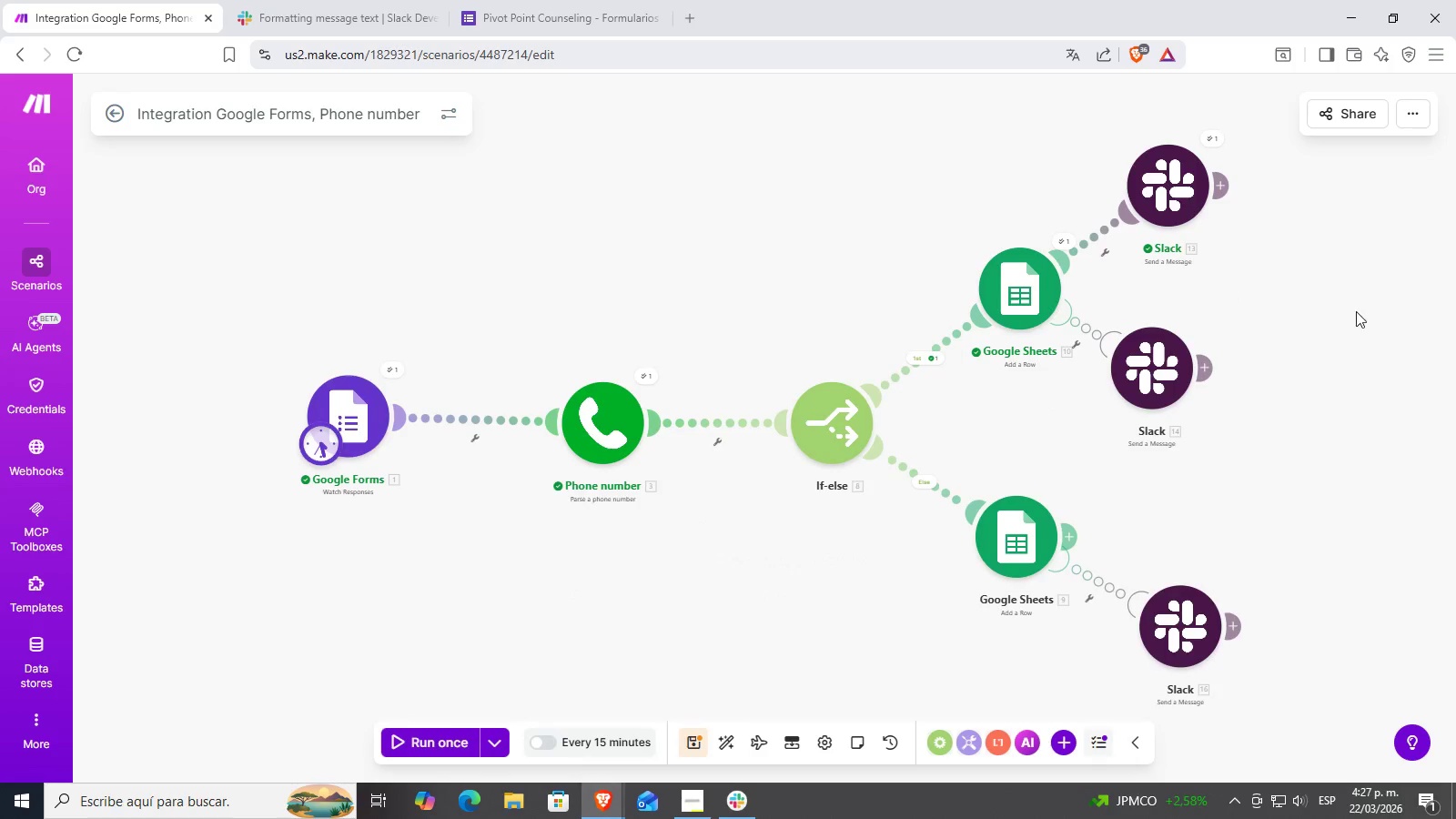 
left_click_drag(start_coordinate=[1370, 314], to_coordinate=[1213, 271])
 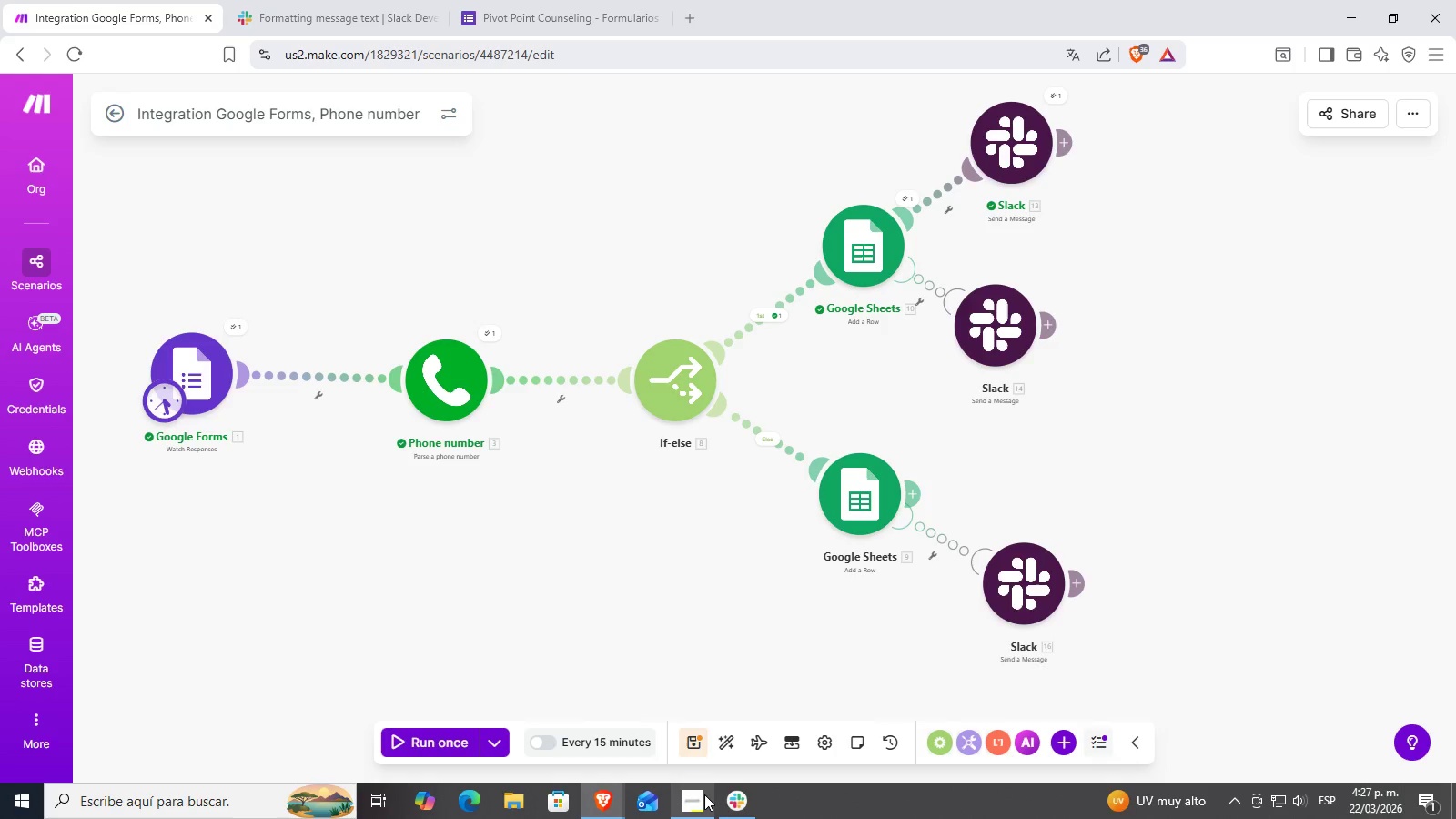 
left_click([732, 803])
 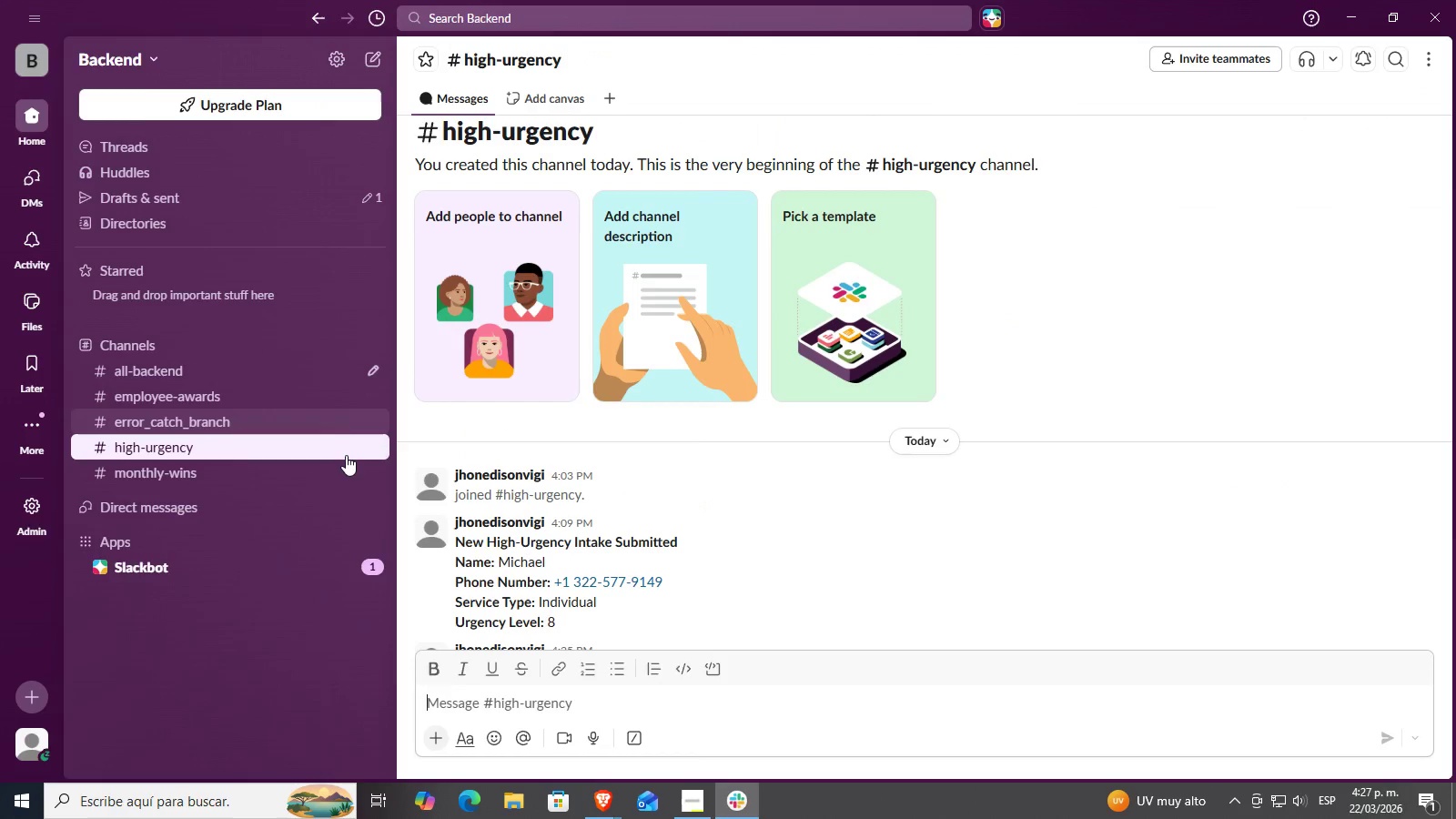 
scroll: coordinate [684, 540], scroll_direction: down, amount: 9.0
 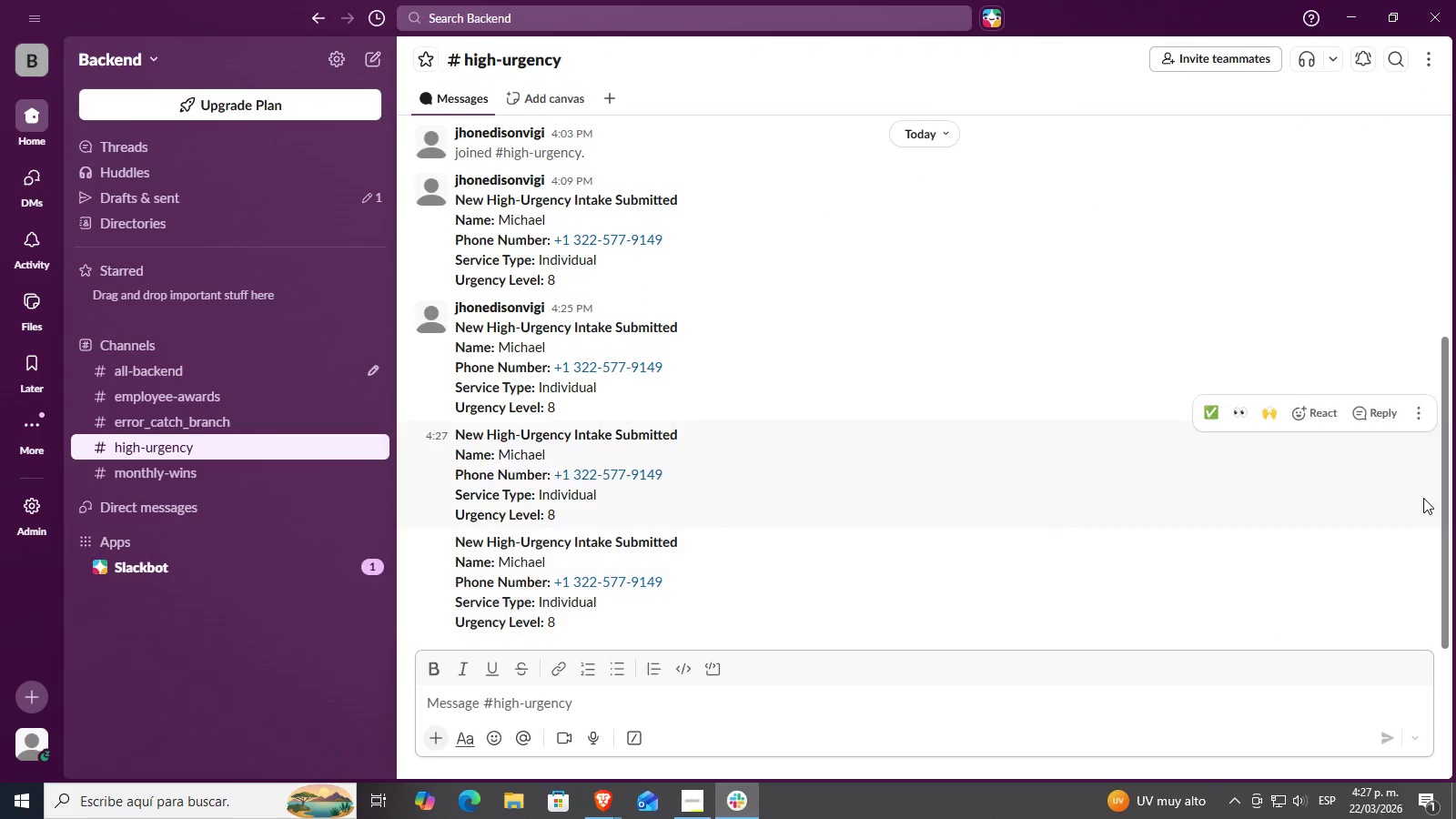 
left_click([1350, 9])
 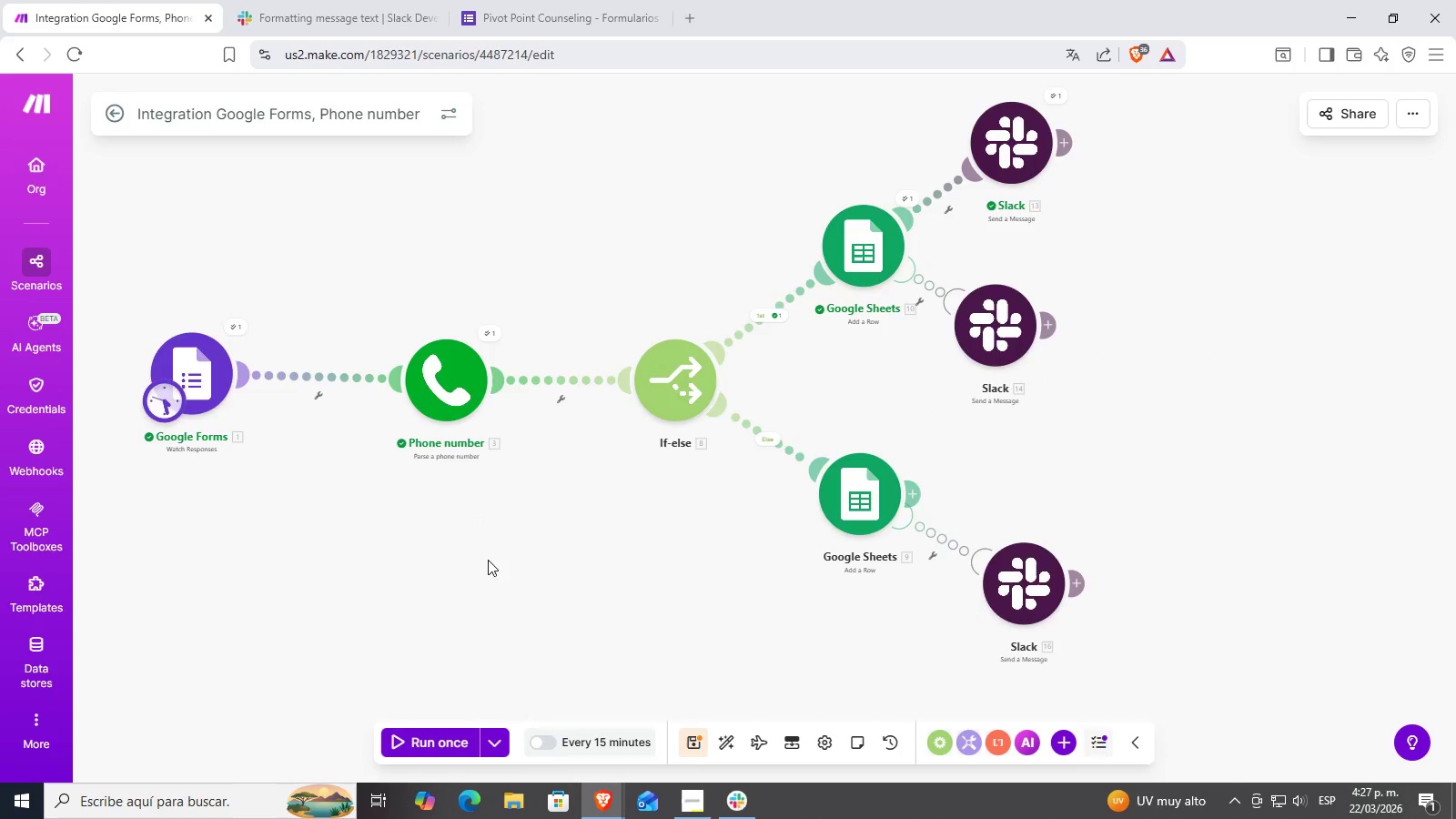 
left_click_drag(start_coordinate=[490, 561], to_coordinate=[623, 576])
 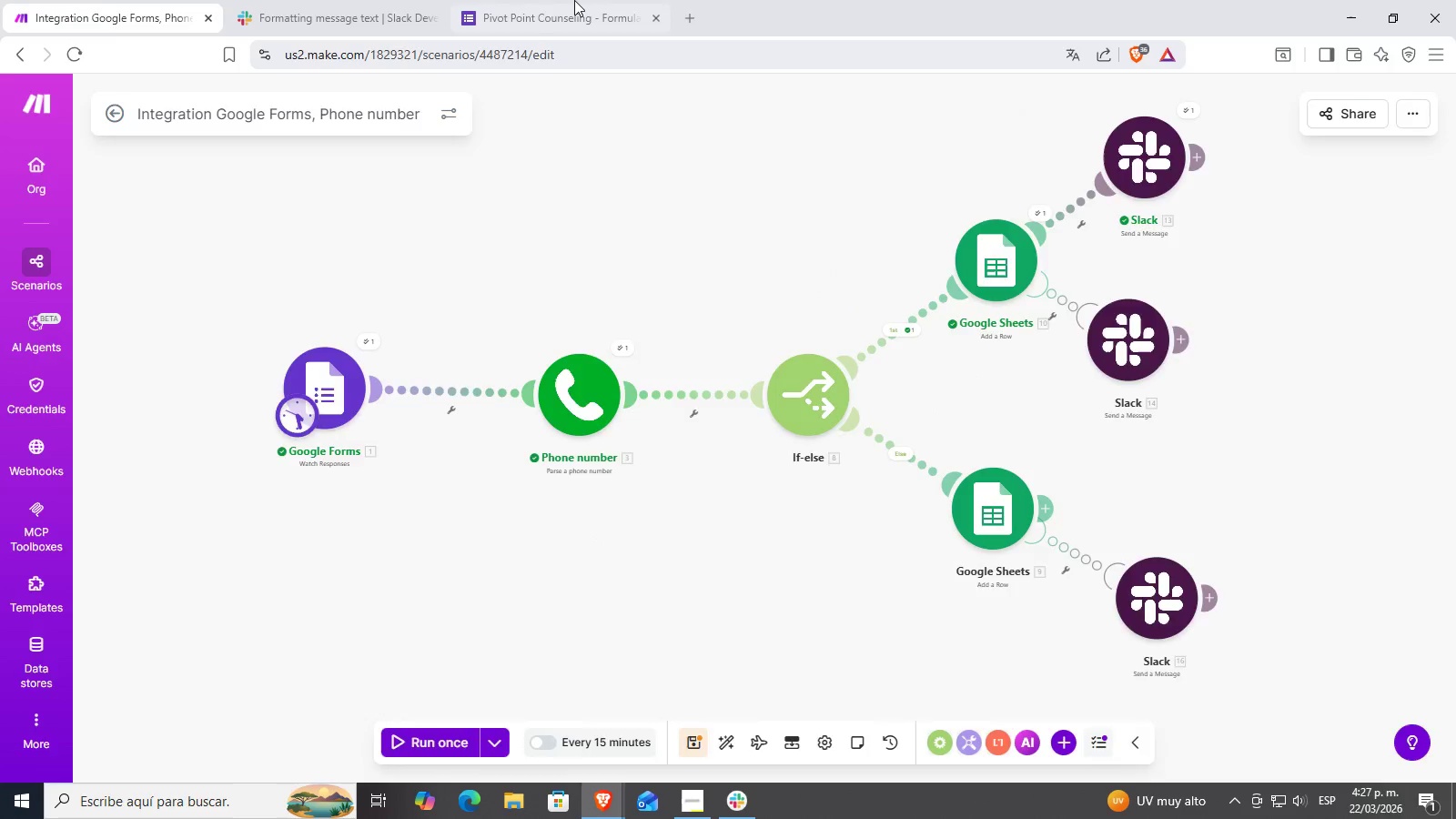 
left_click([574, 0])
 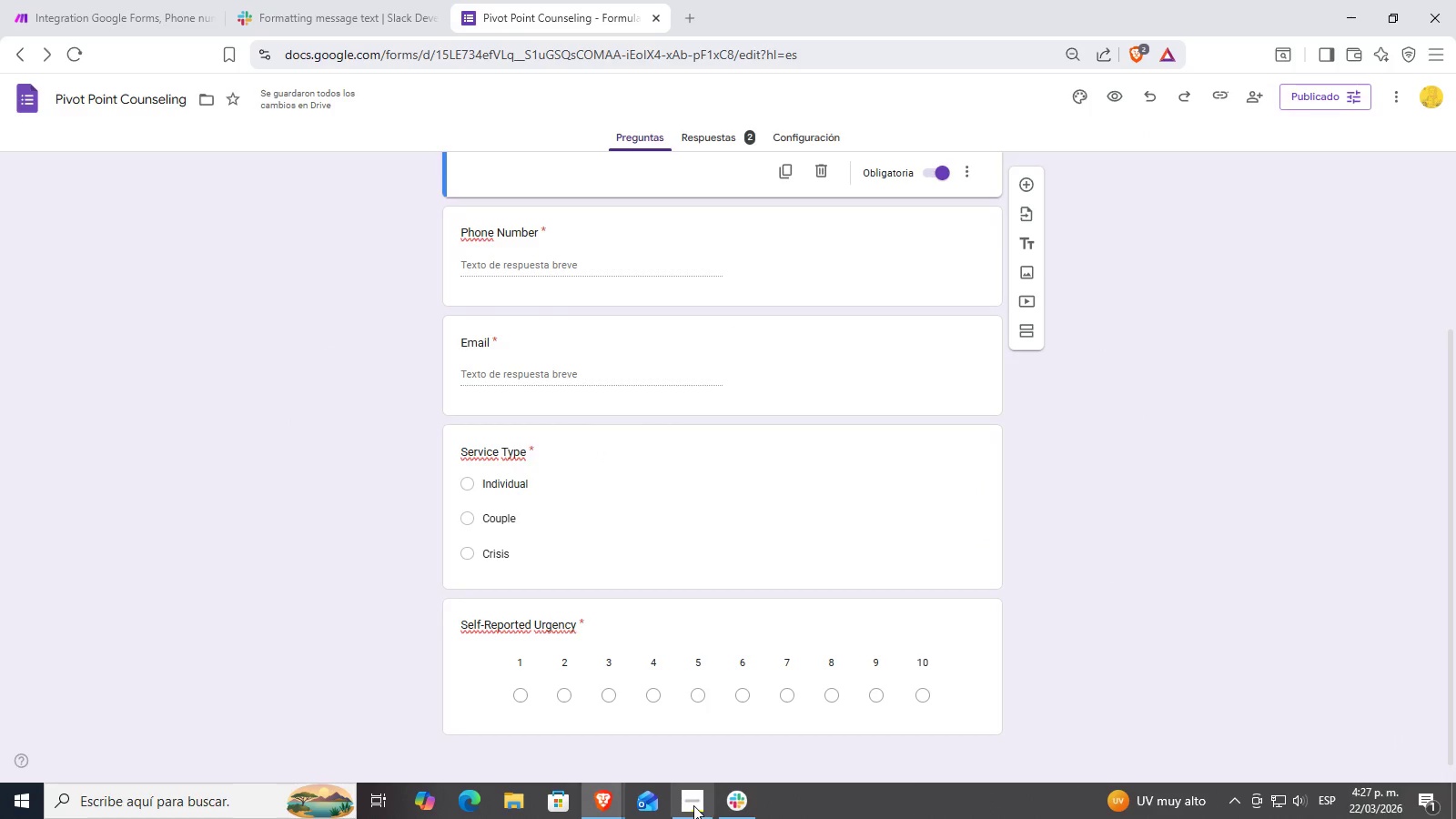 
left_click([597, 804])
 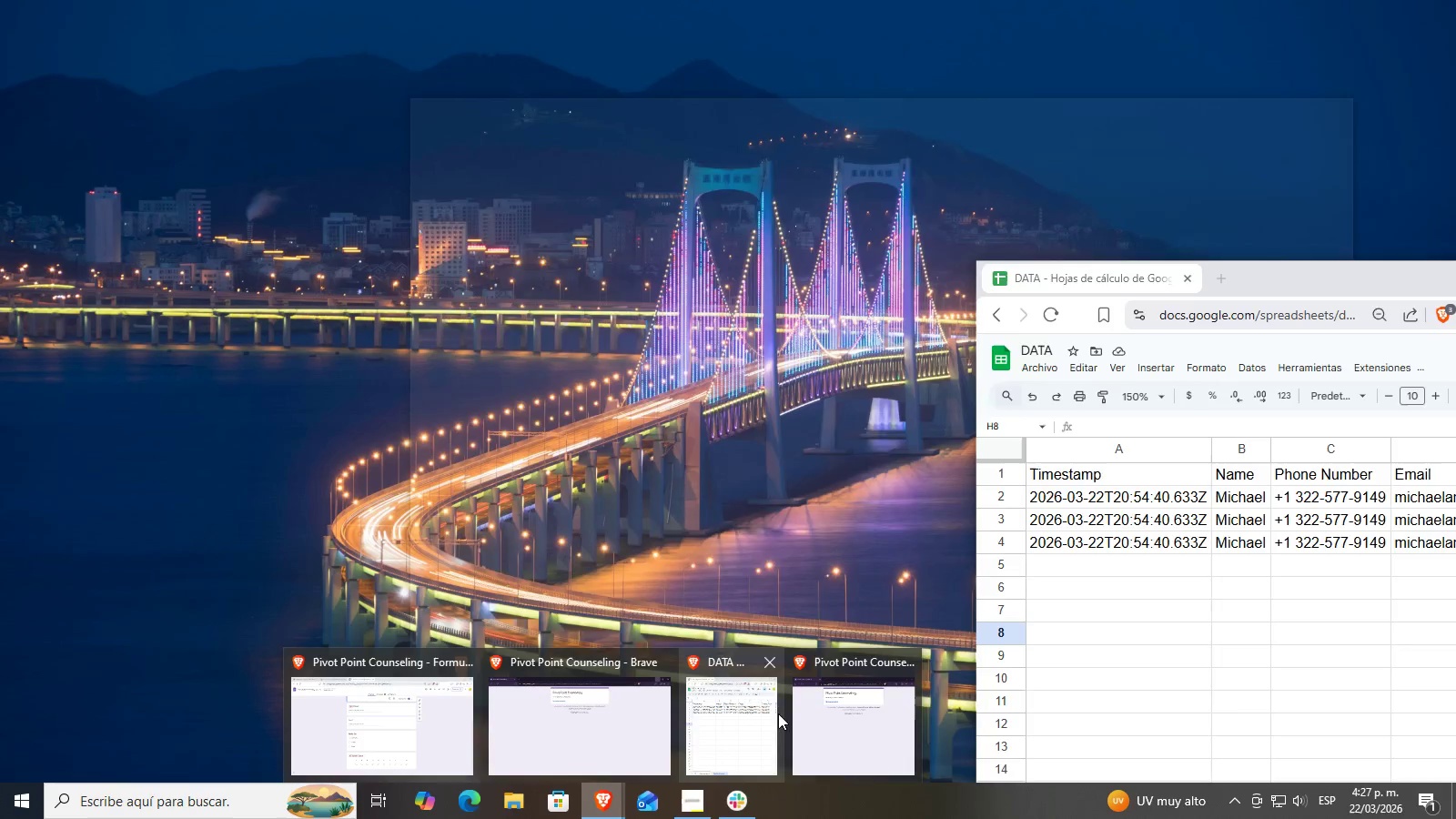 
left_click([844, 700])
 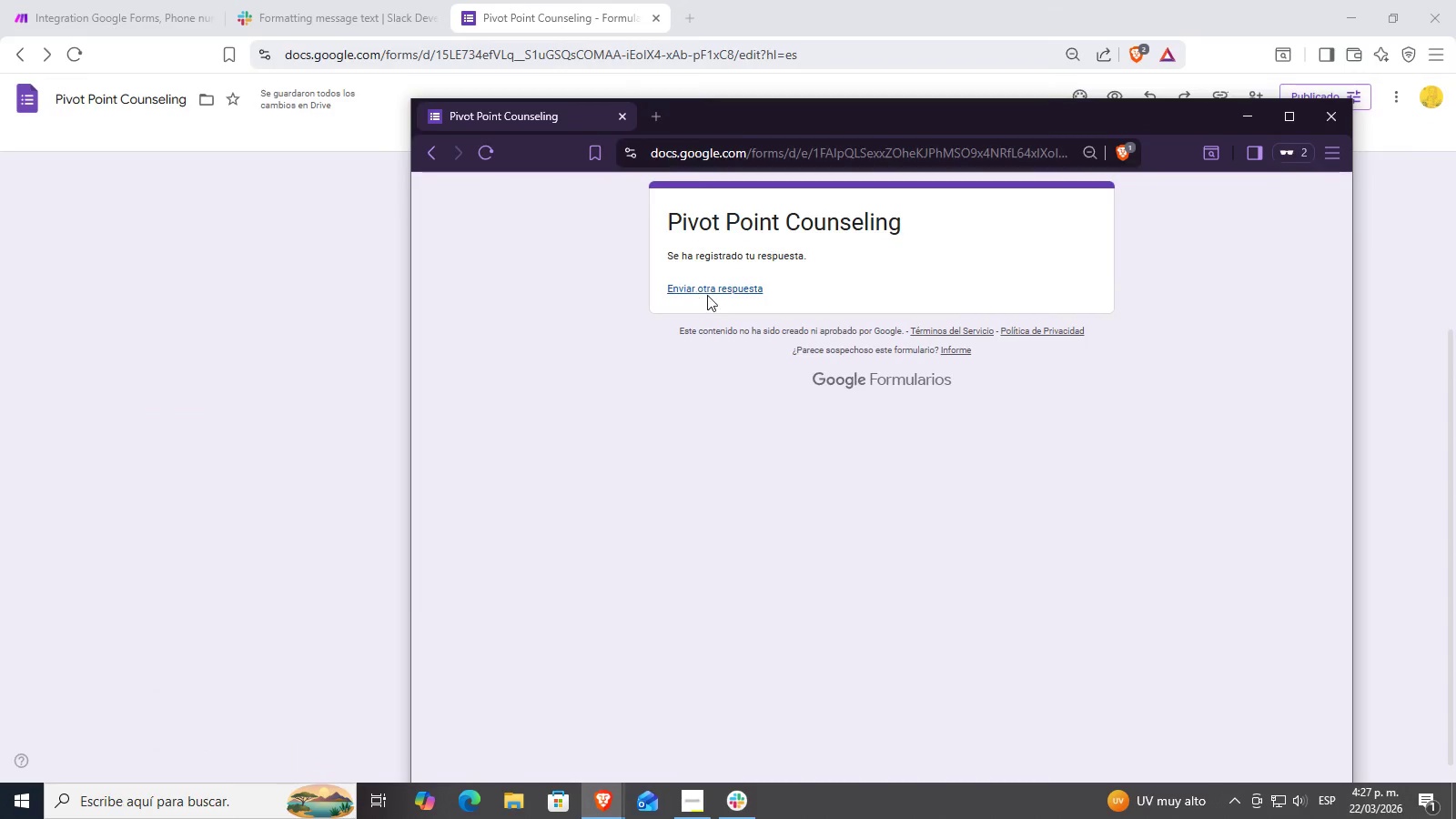 
left_click([715, 290])
 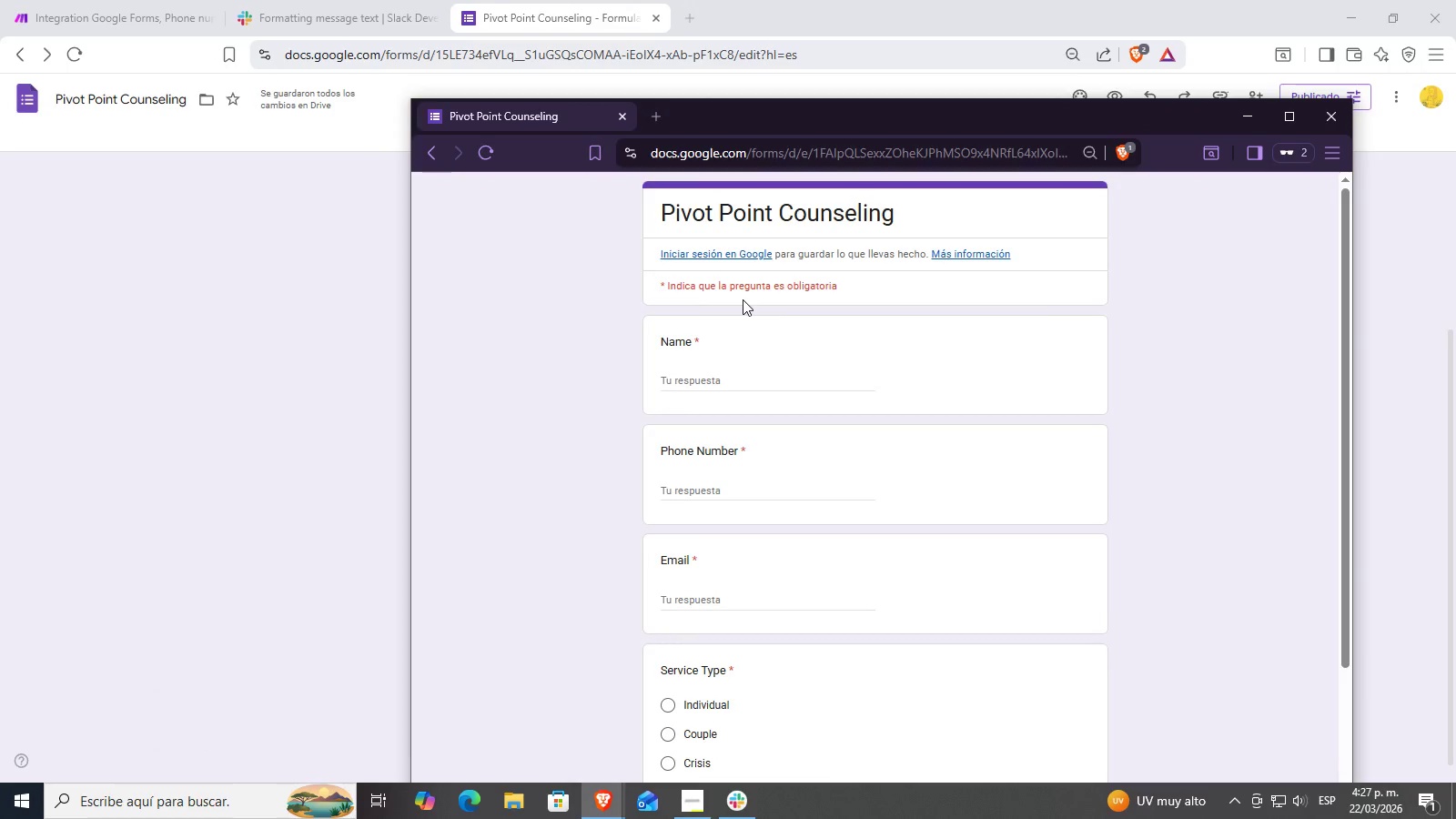 
left_click([727, 369])
 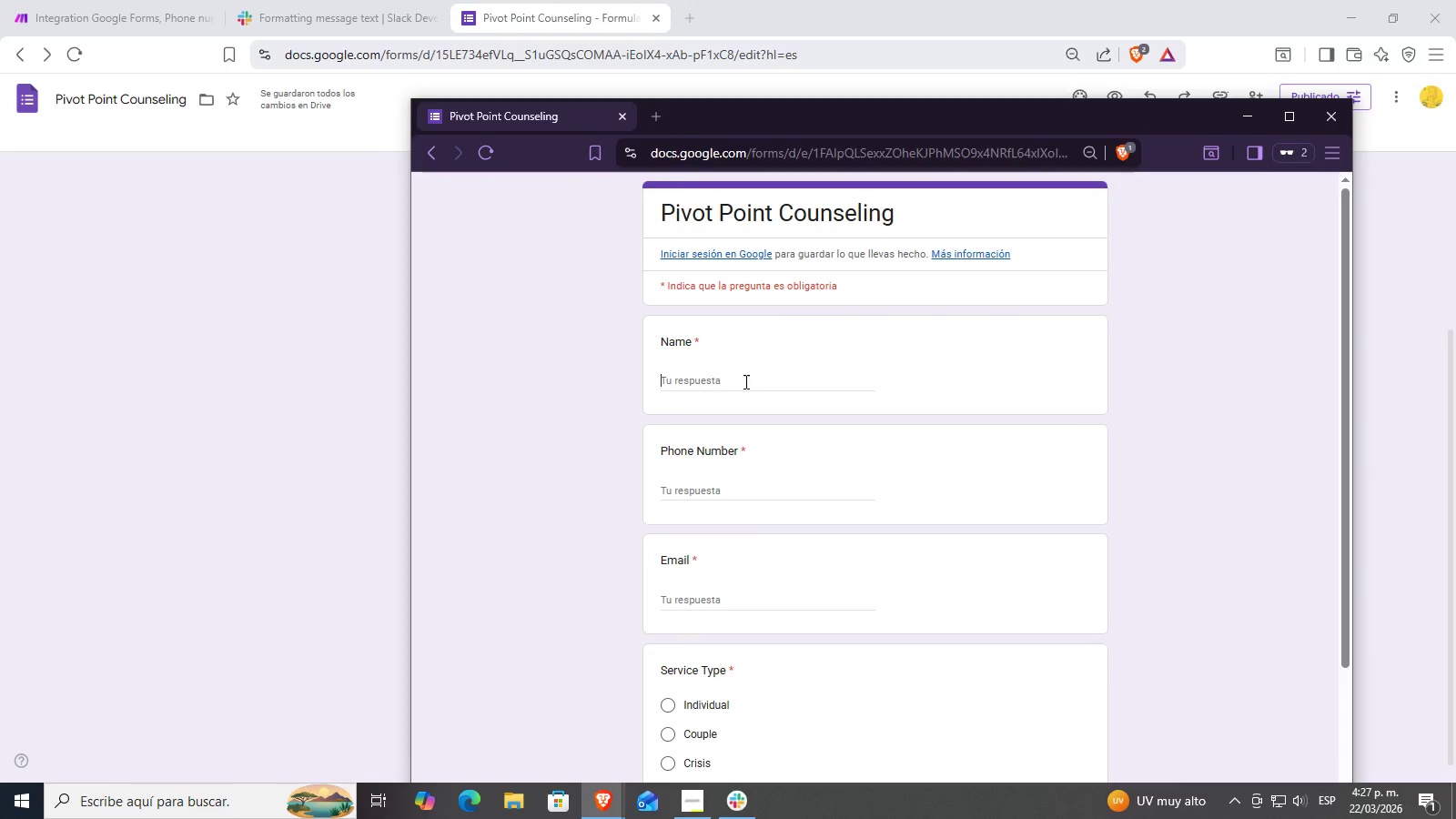 
left_click([744, 381])
 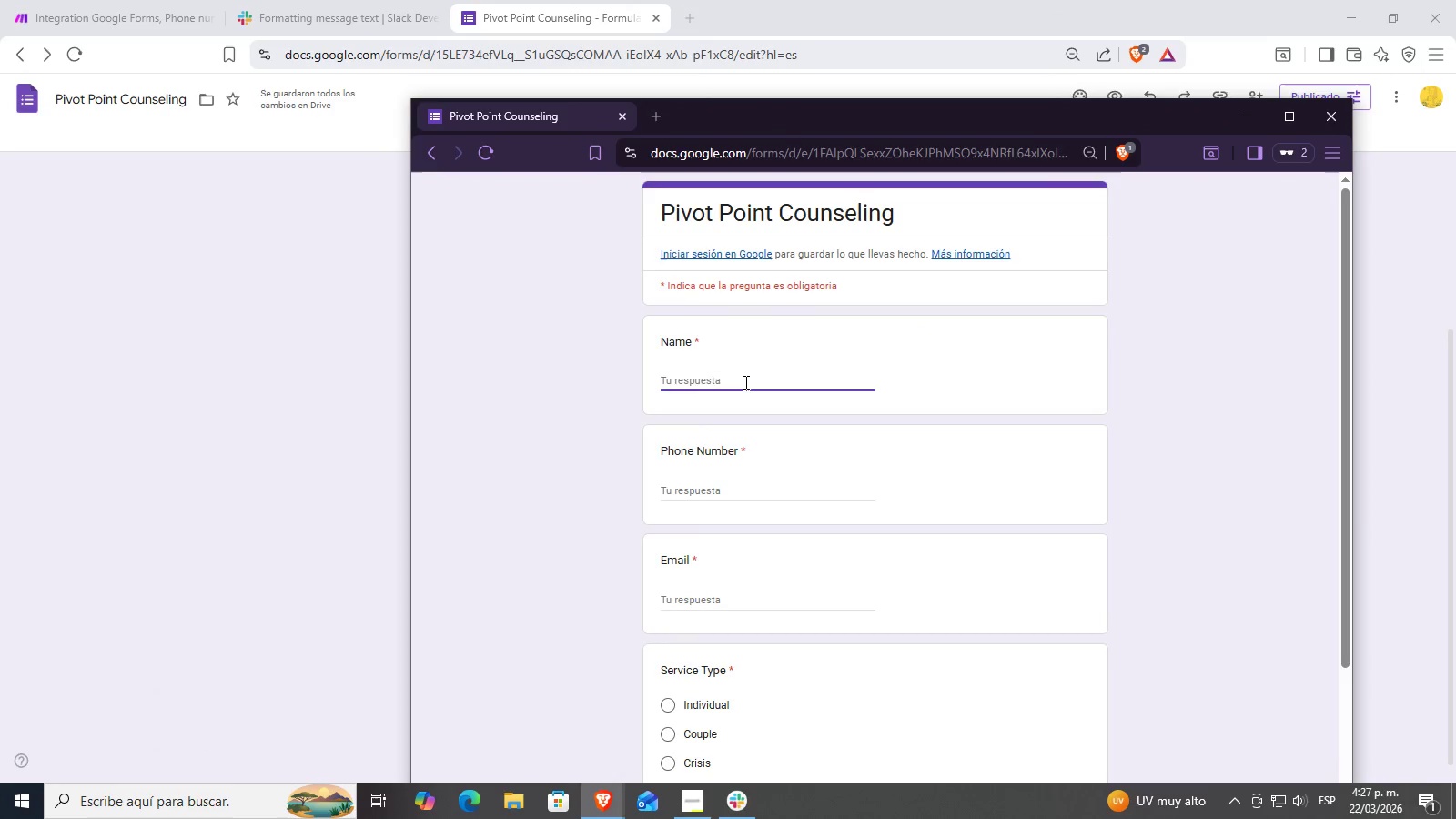 
type(pe)
key(Backspace)
key(Backspace)
key(Backspace)
type(pepe)
 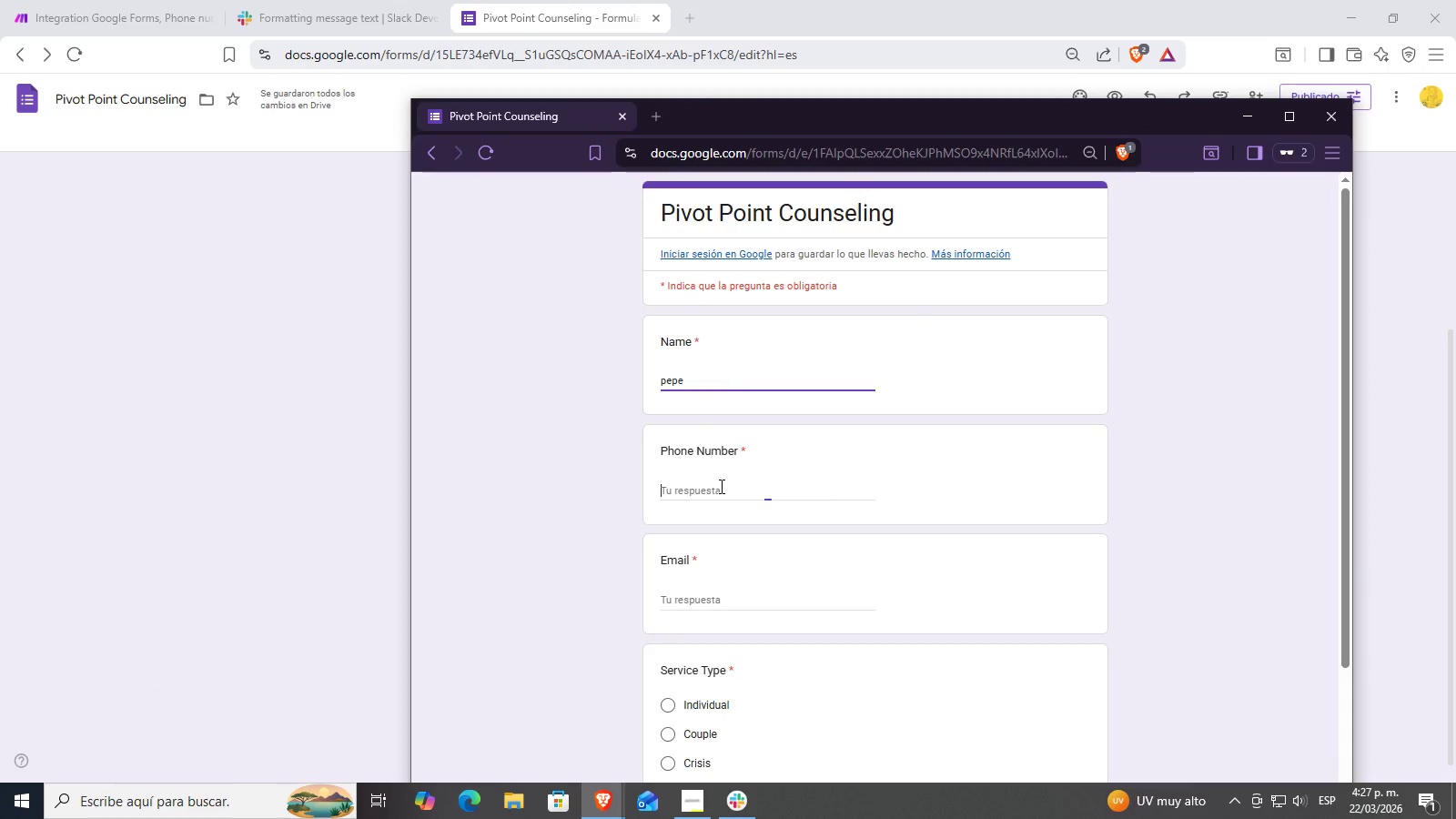 
type(22222)
 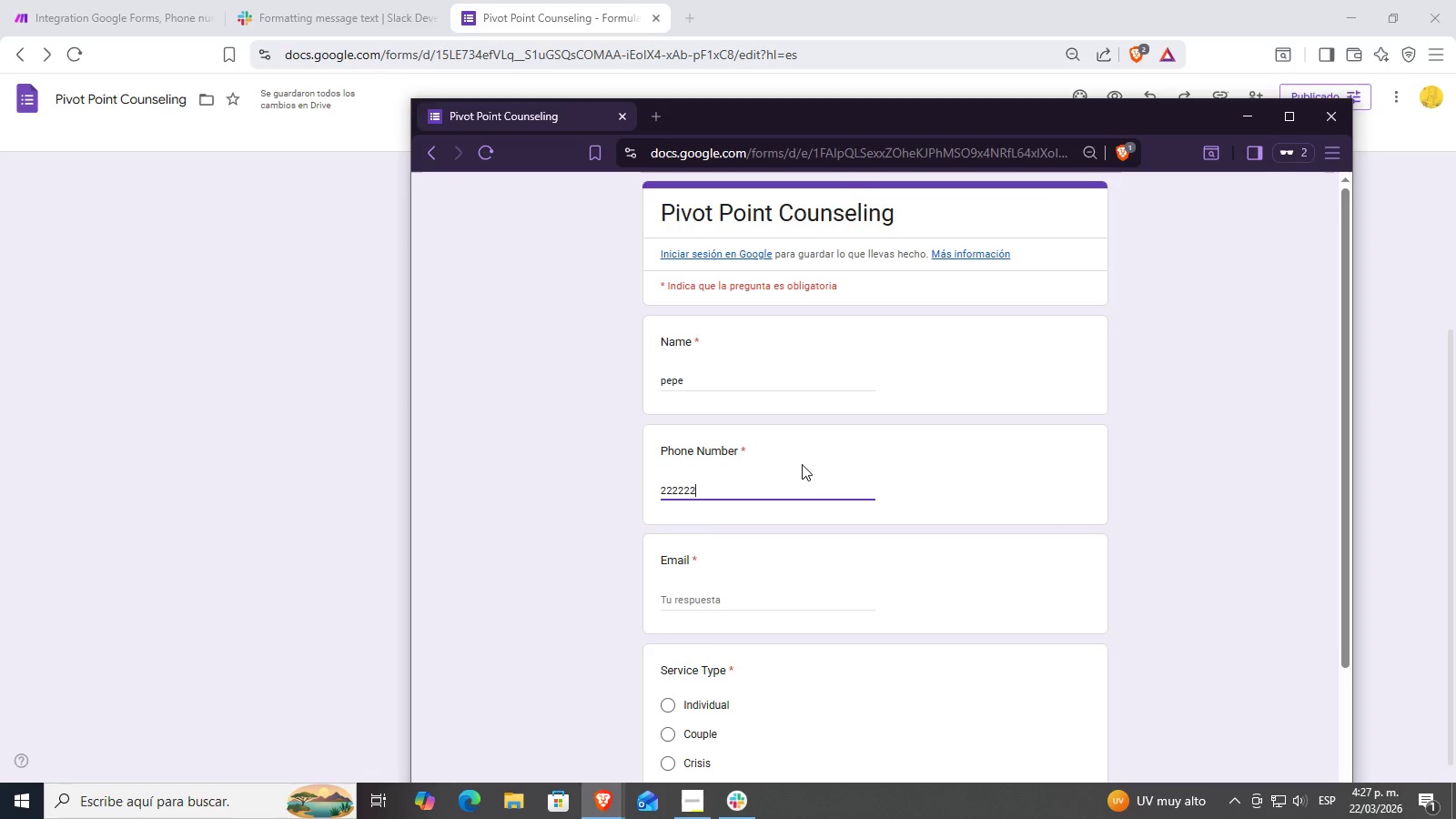 
type(222222)
key(Backspace)
 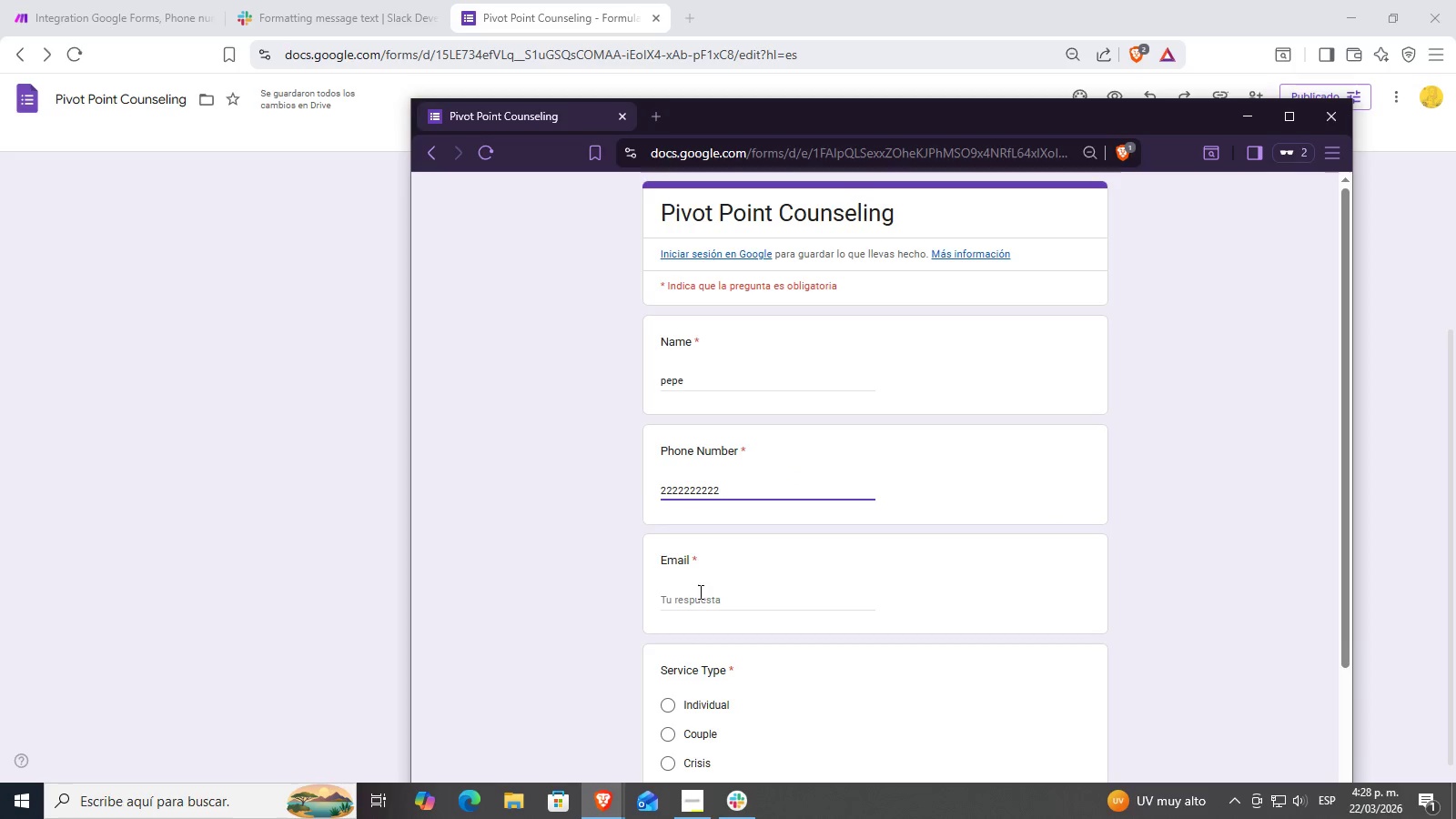 
scroll: coordinate [858, 521], scroll_direction: down, amount: 4.0
 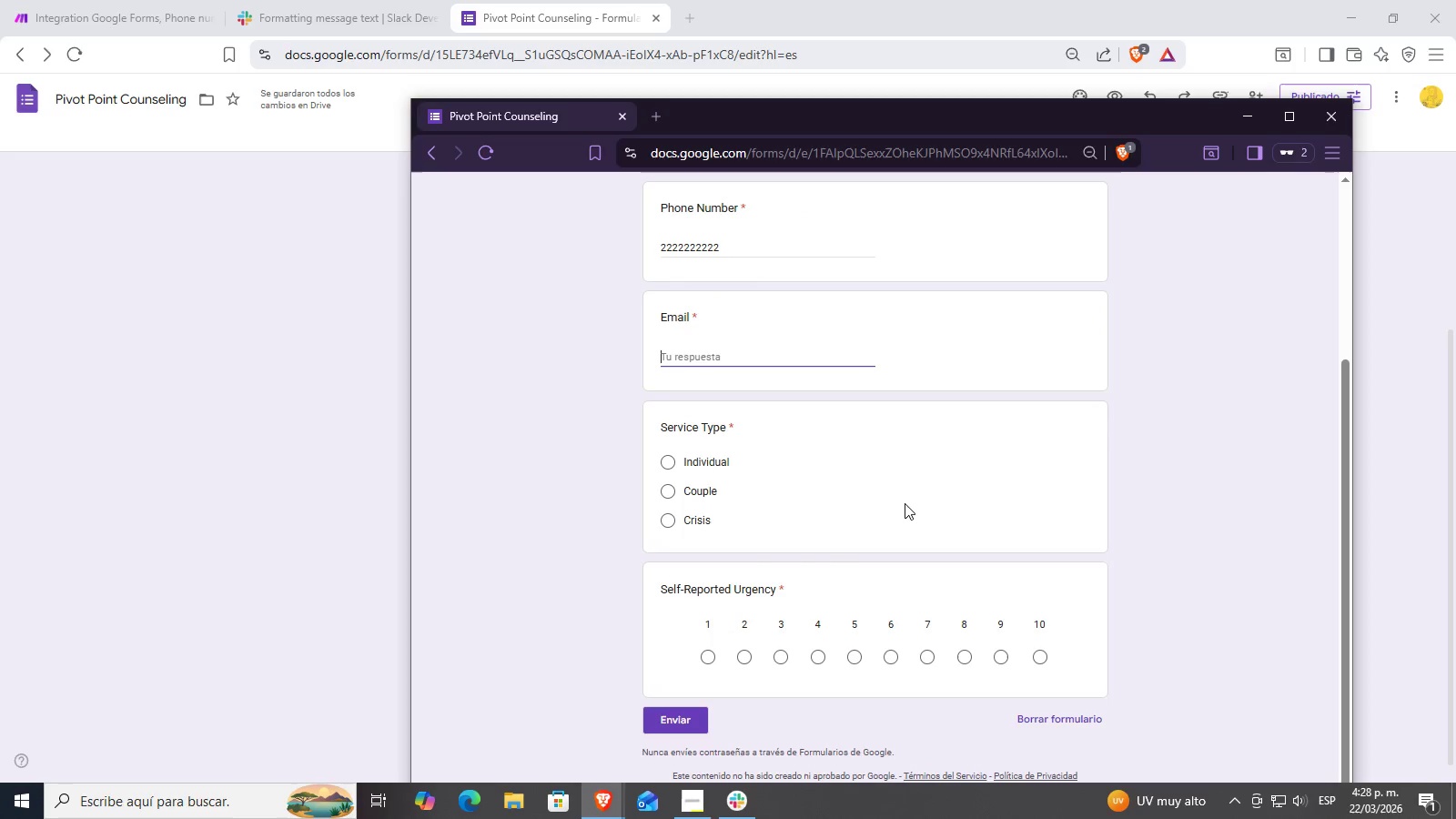 
type(pepepepe)
 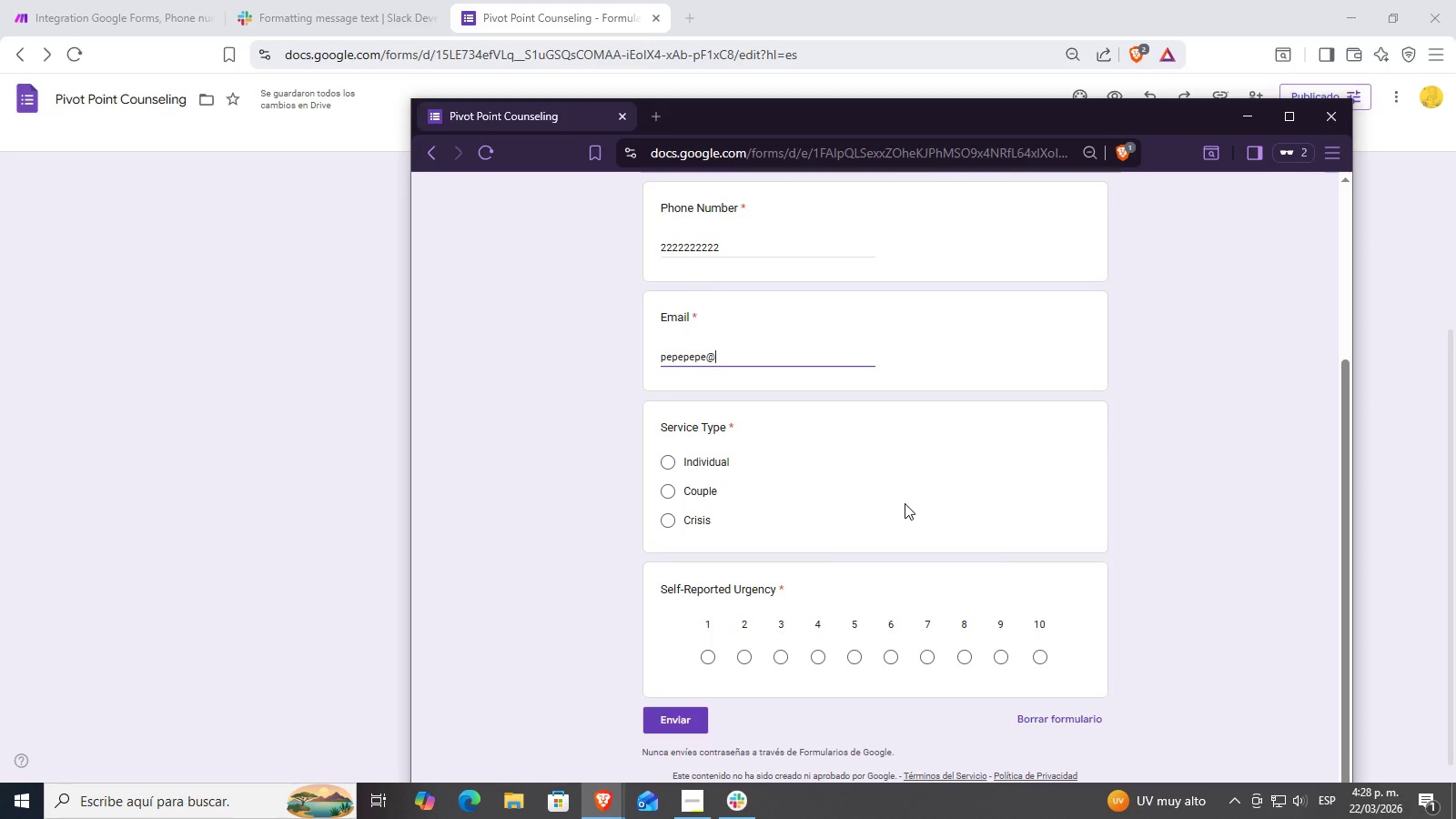 
key(Alt+Control+AltRight)
 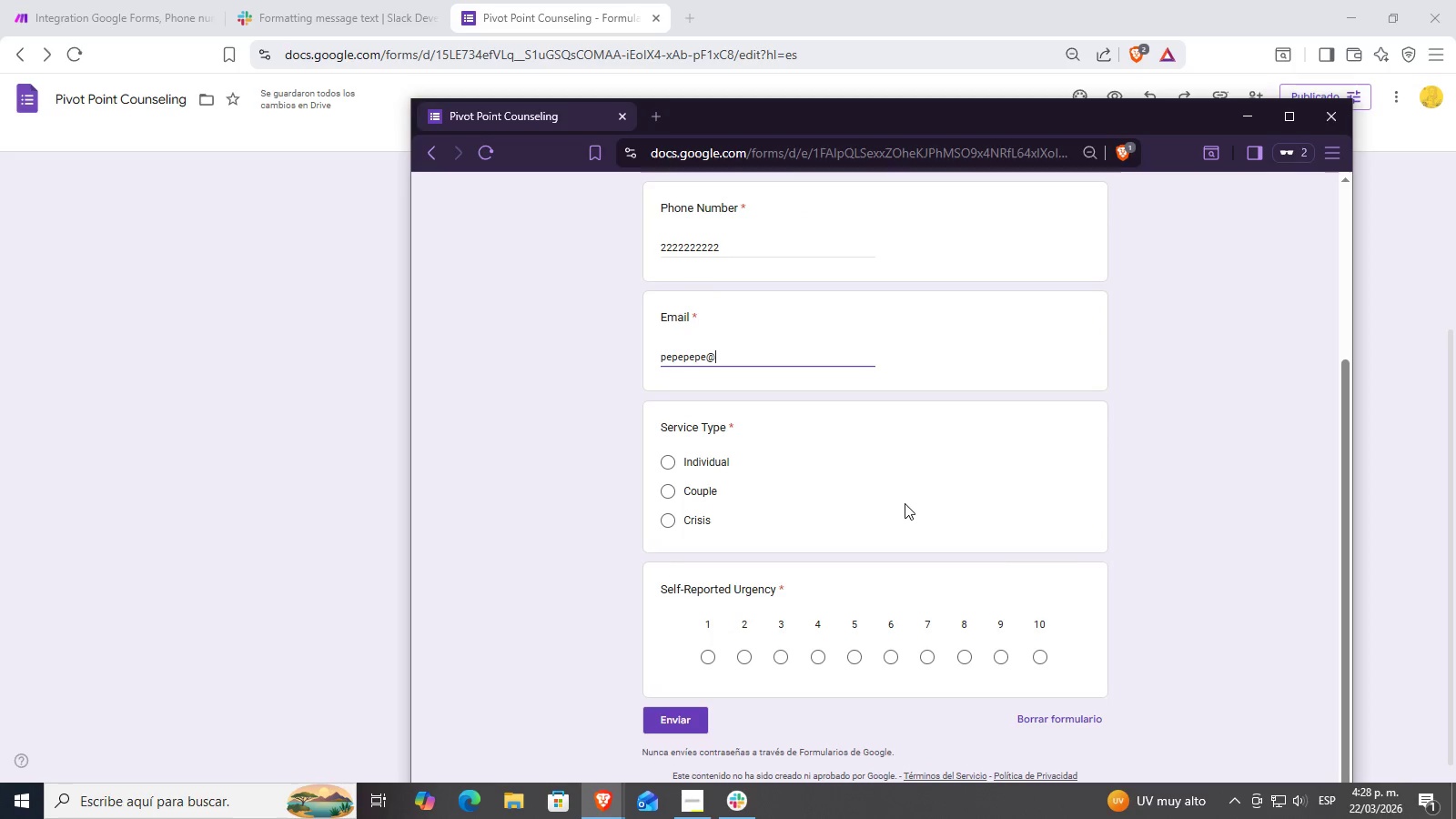 
key(Control+ControlLeft)
 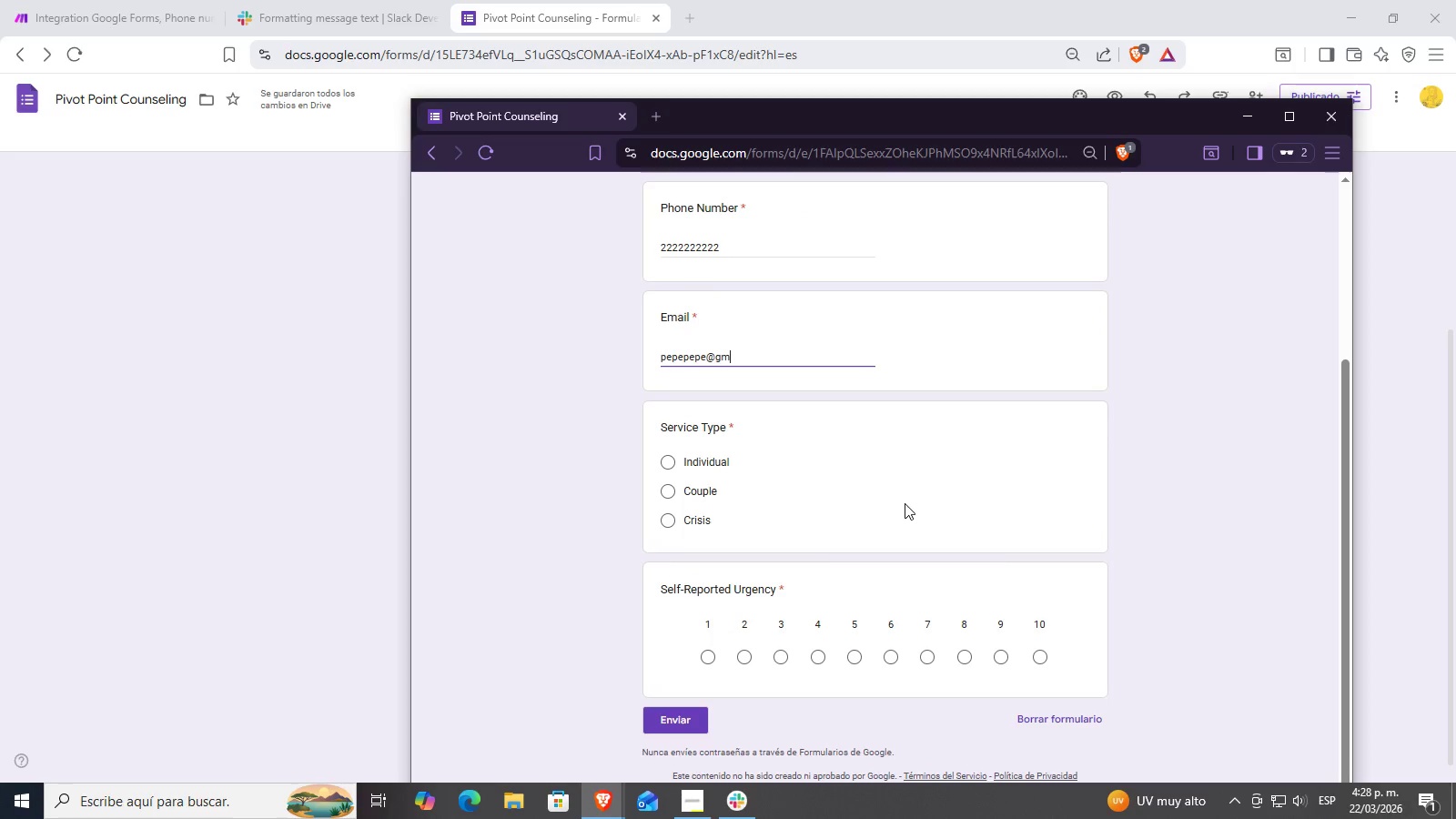 
key(Alt+Control+2)
 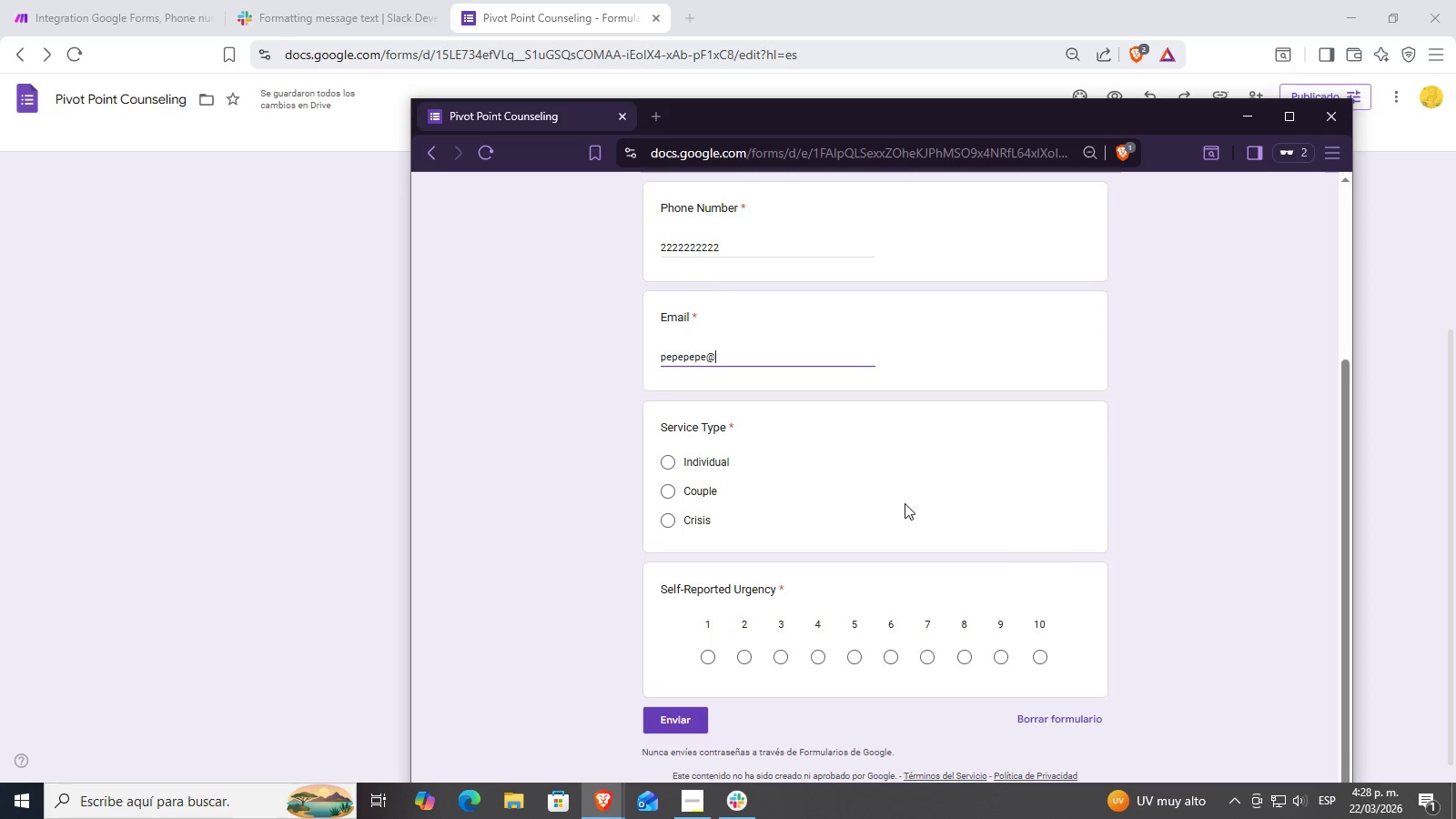 
type(gmail.com,)
 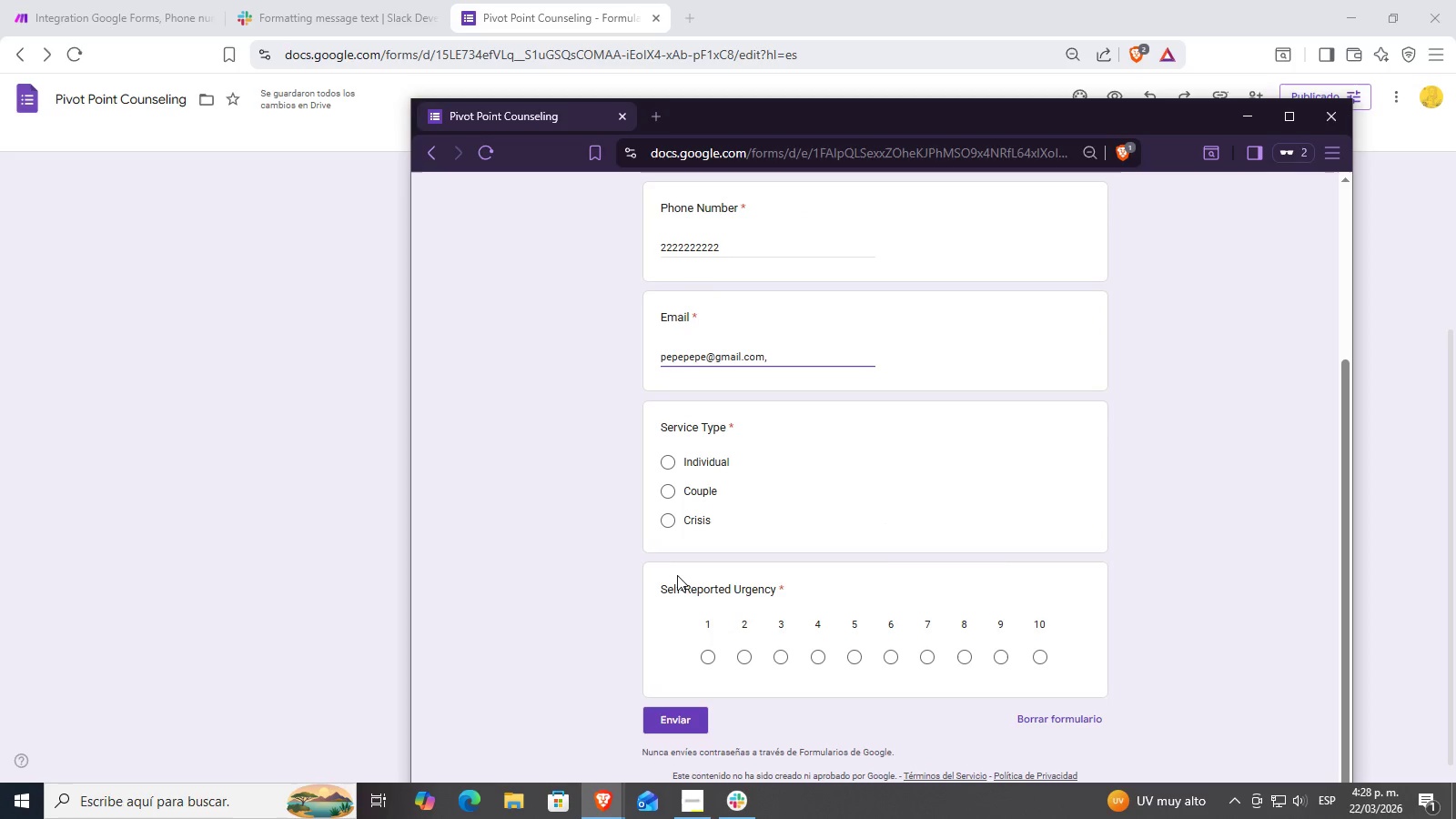 
key(Backspace)
 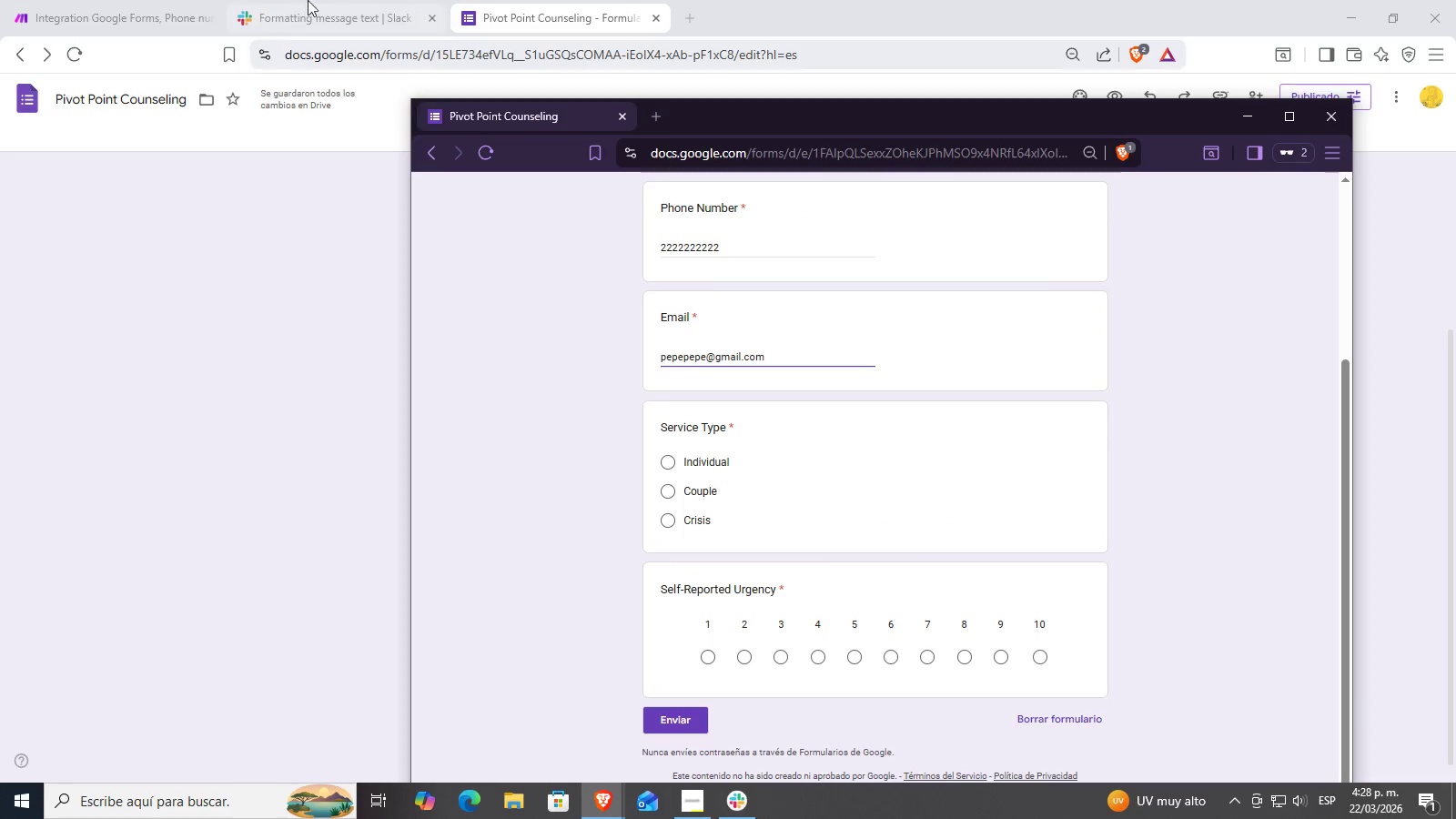 
left_click([302, 0])
 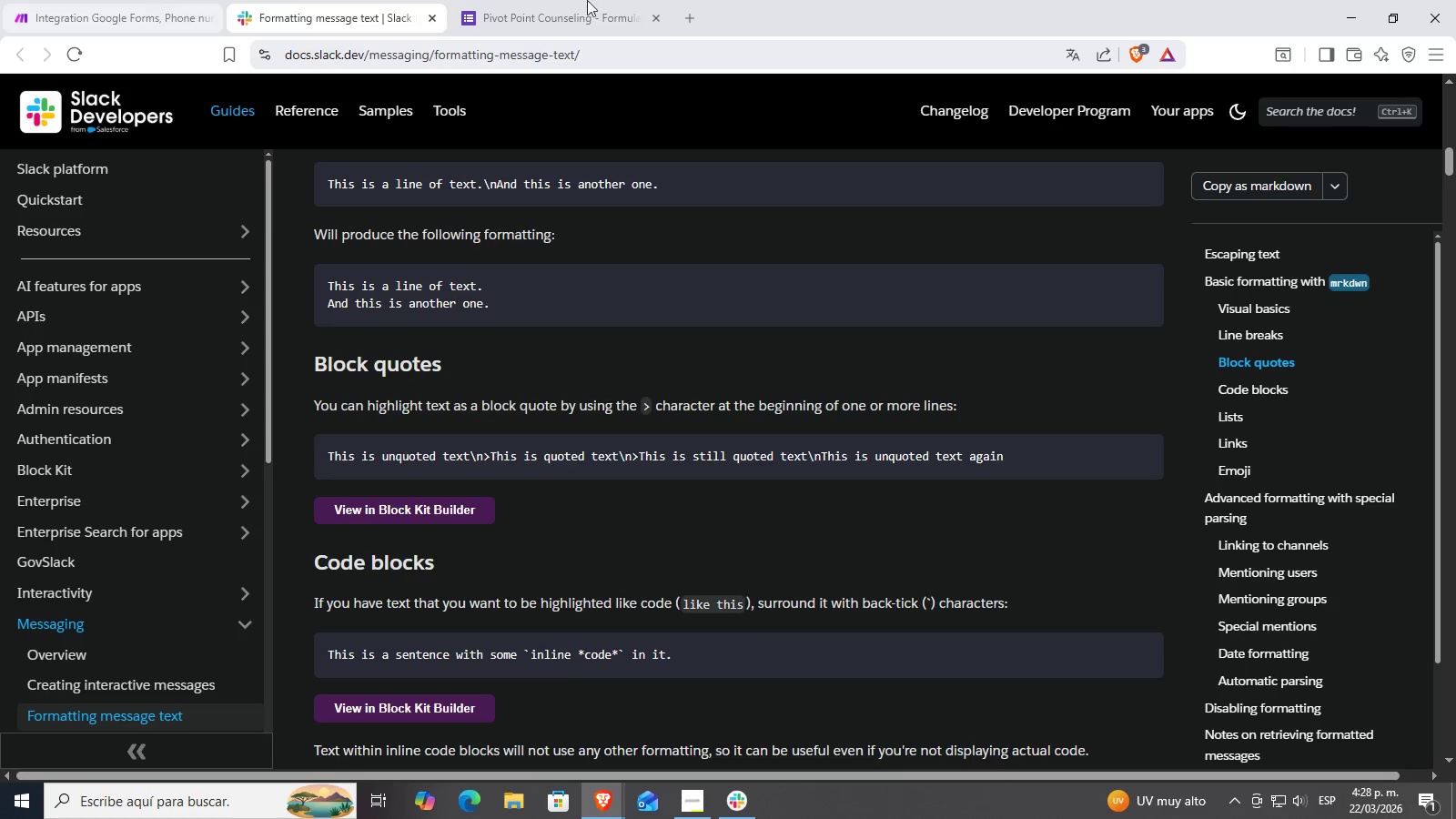 
left_click([595, 0])
 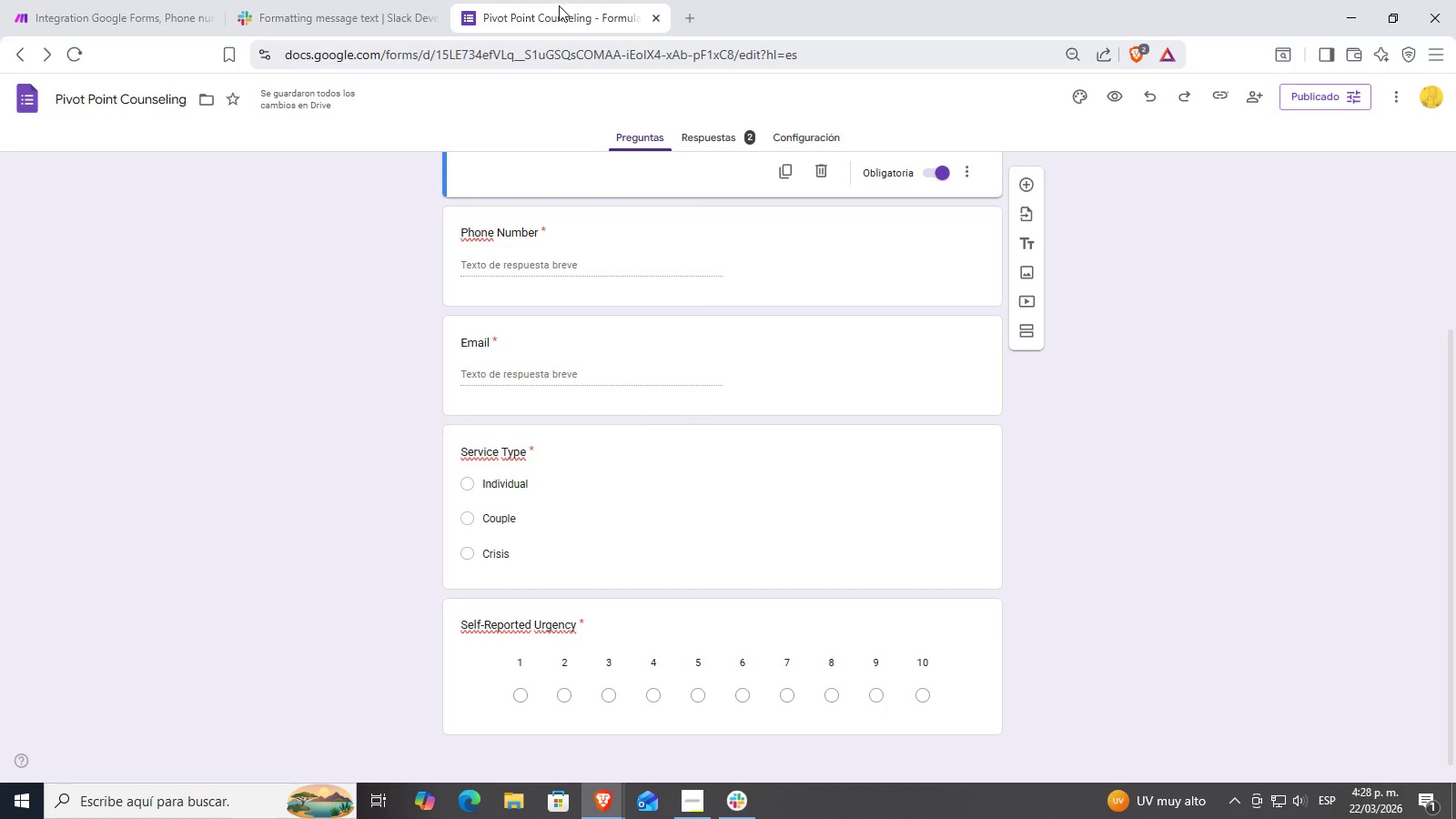 
left_click([353, 0])
 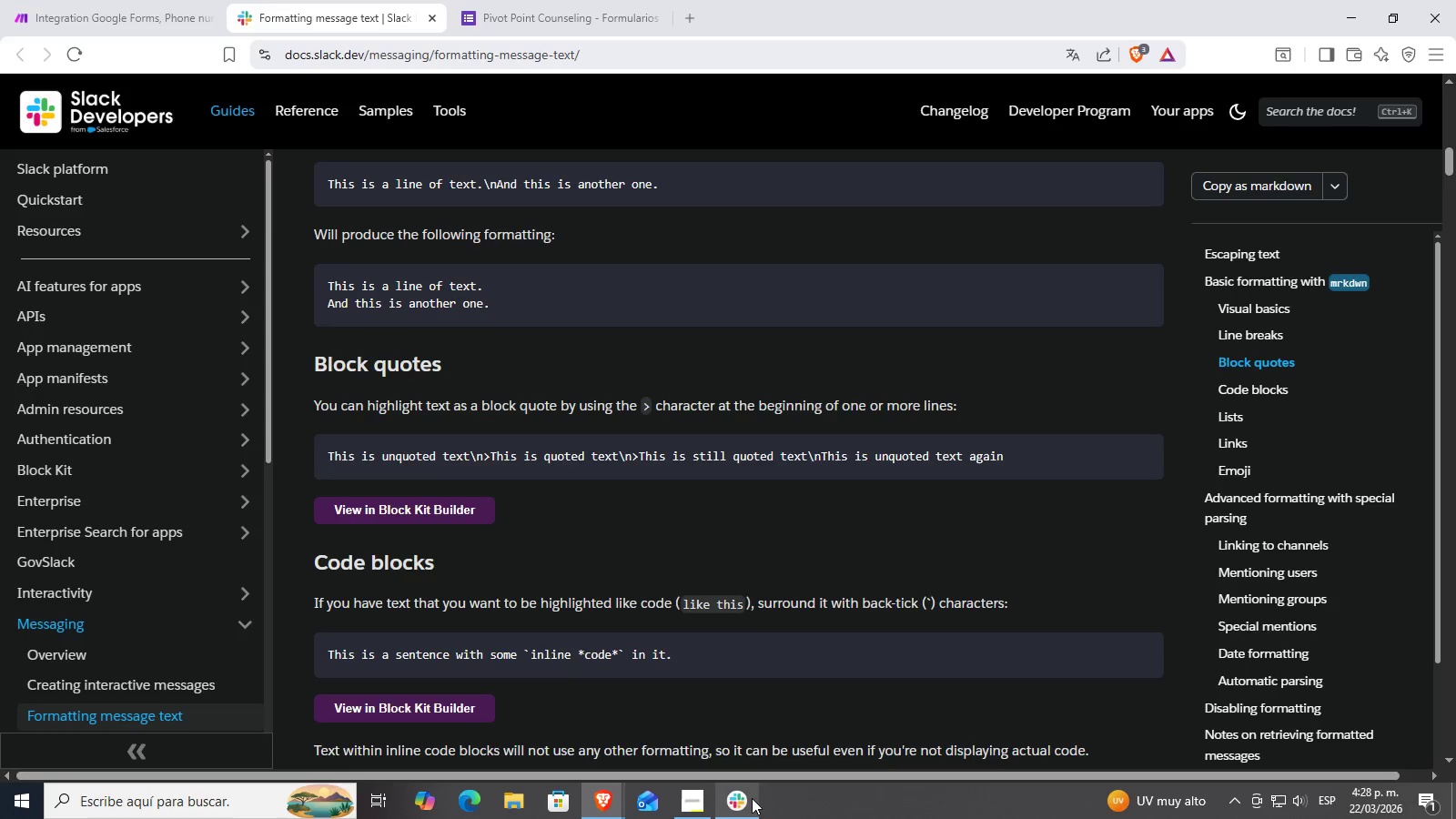 
left_click([752, 798])
 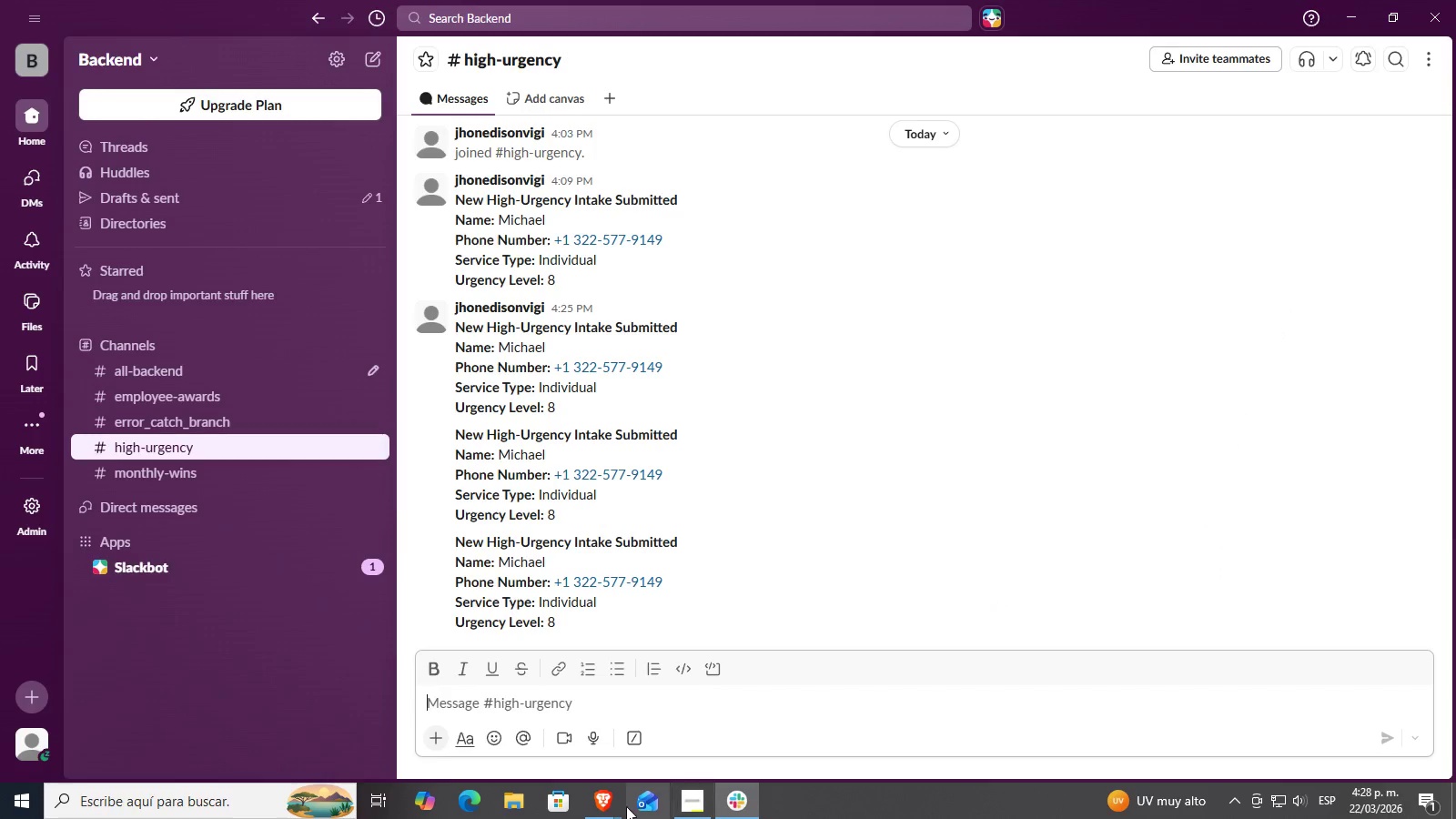 
left_click_drag(start_coordinate=[625, 806], to_coordinate=[602, 807])
 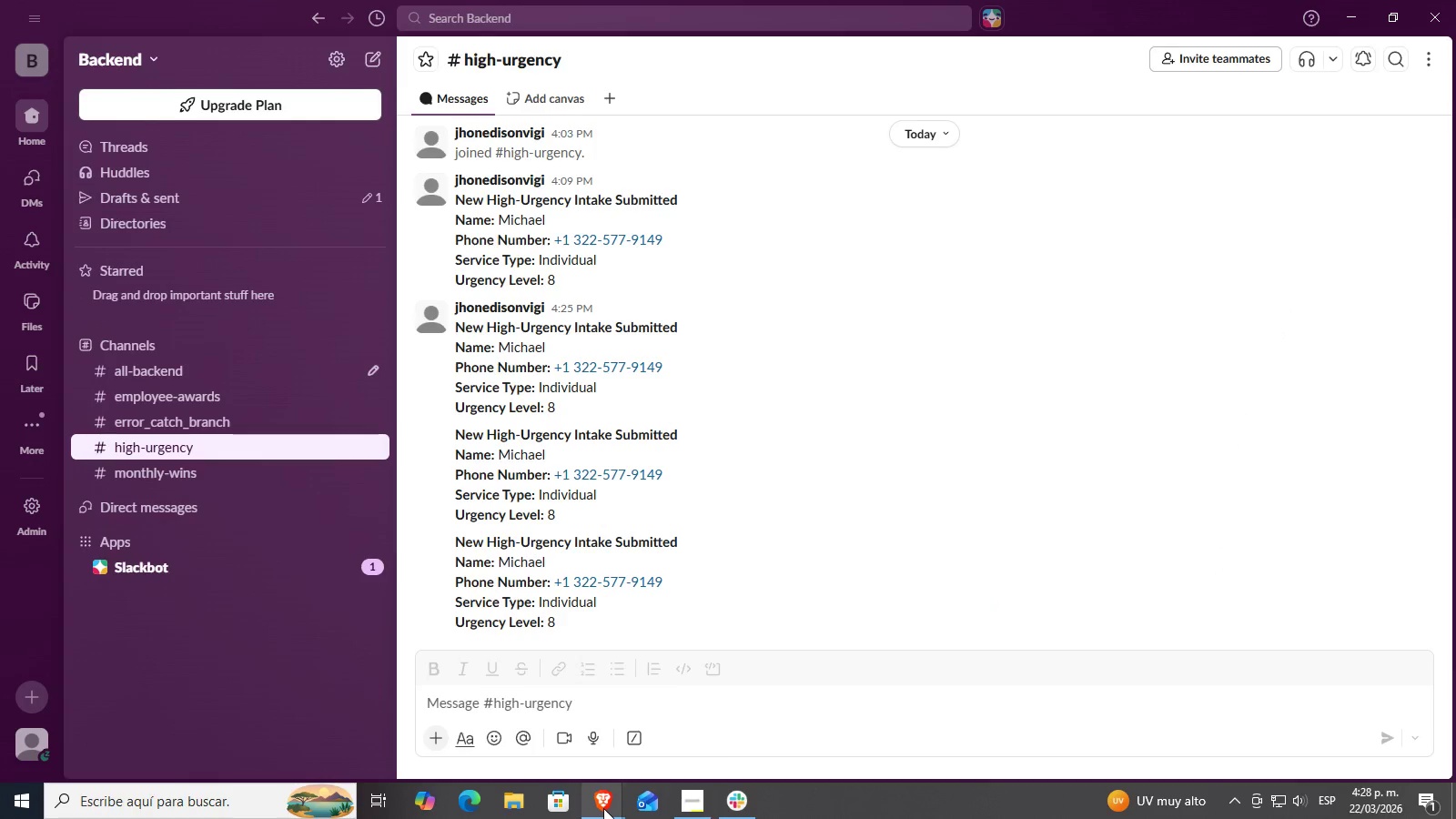 
left_click([603, 808])
 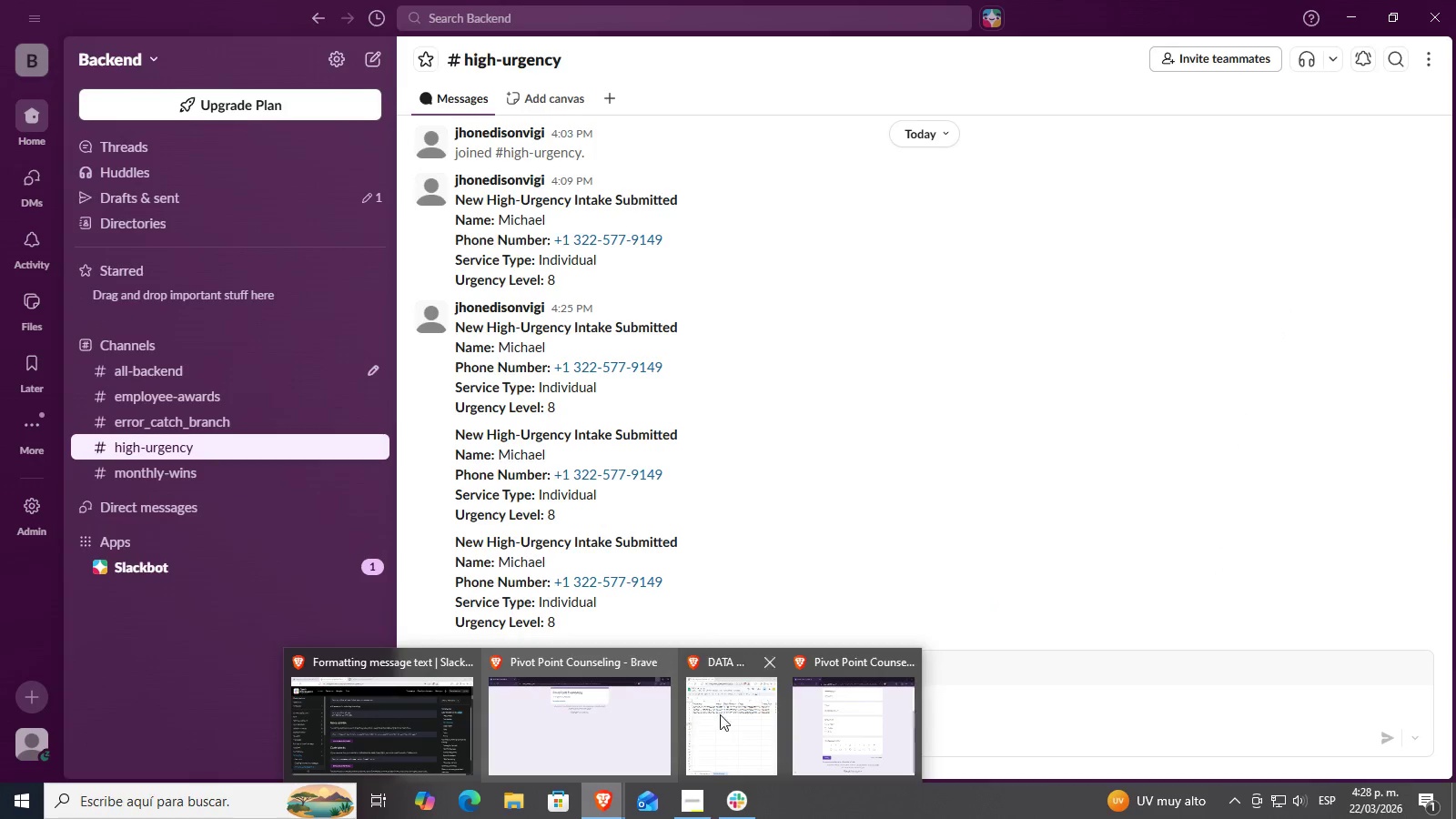 
left_click([850, 713])
 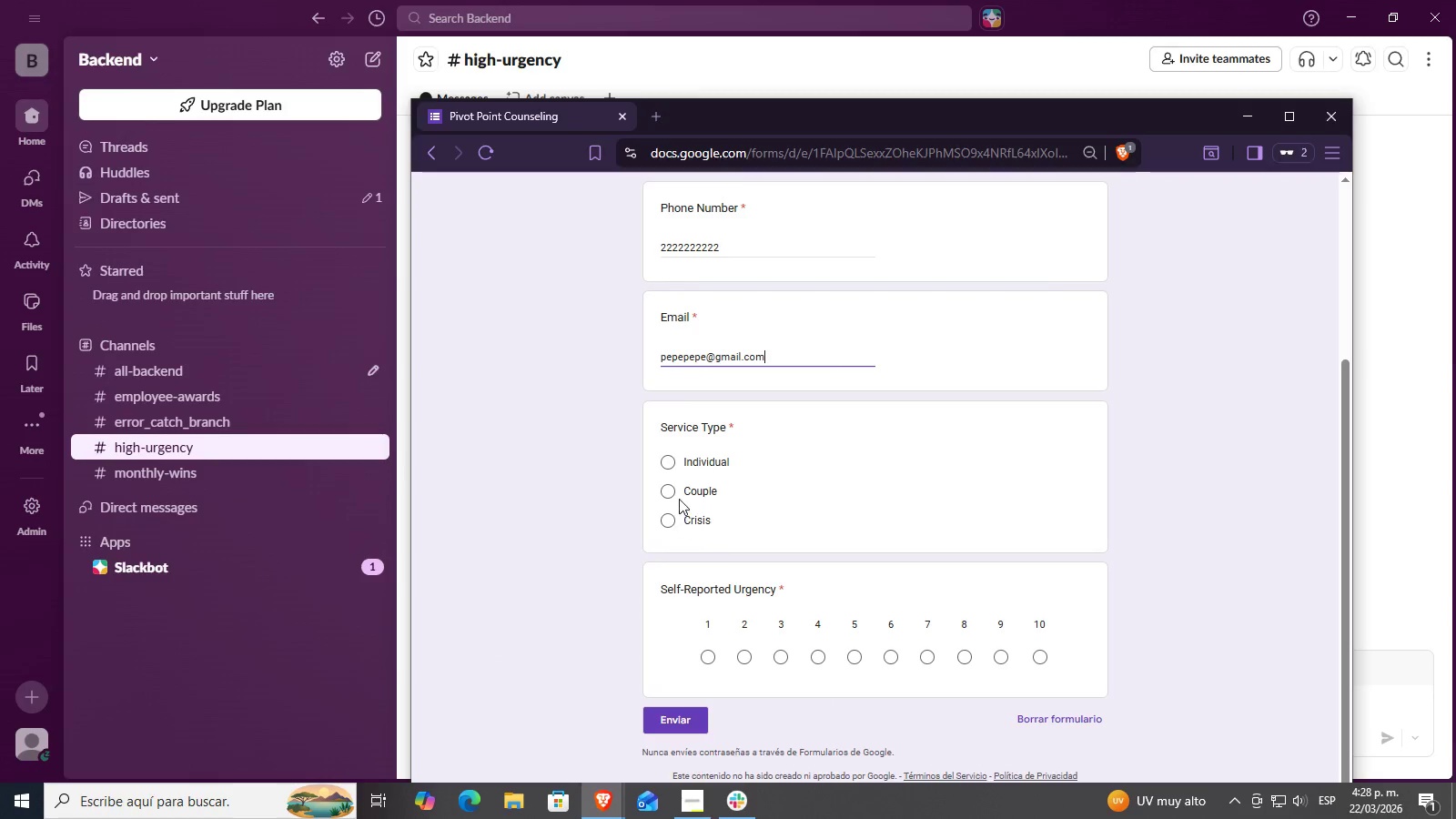 
left_click([679, 469])
 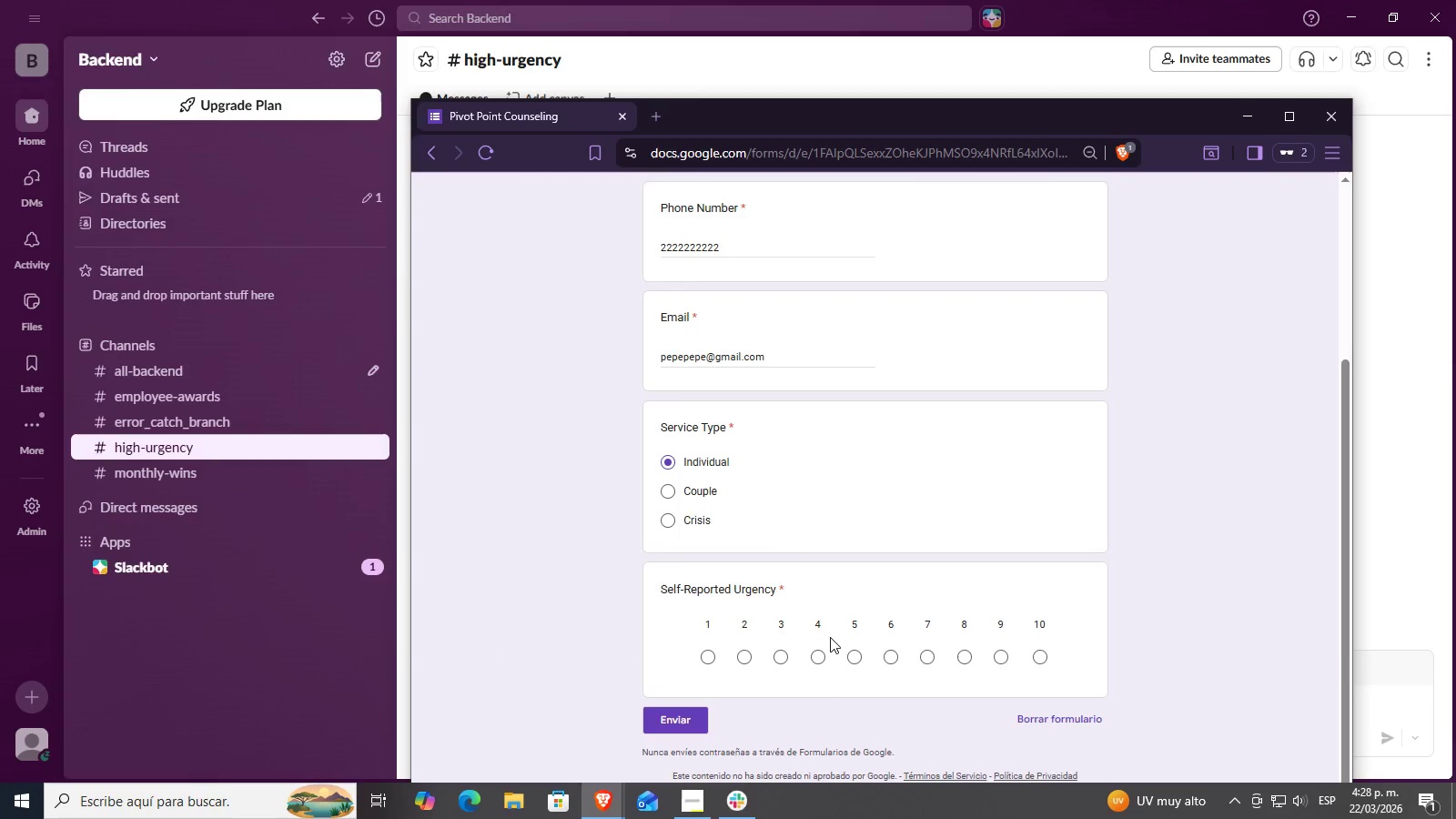 
left_click([803, 653])
 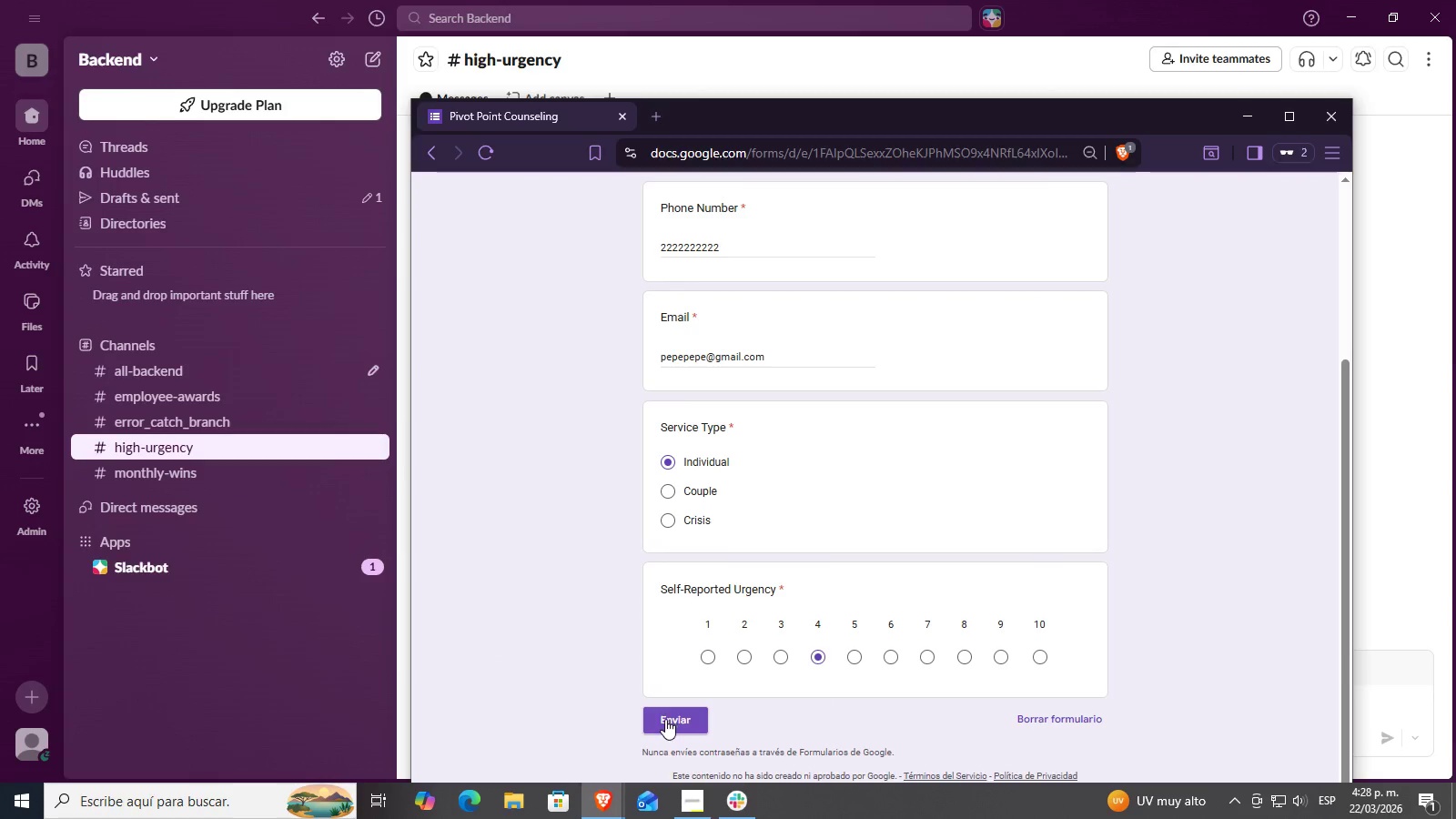 
left_click([665, 719])
 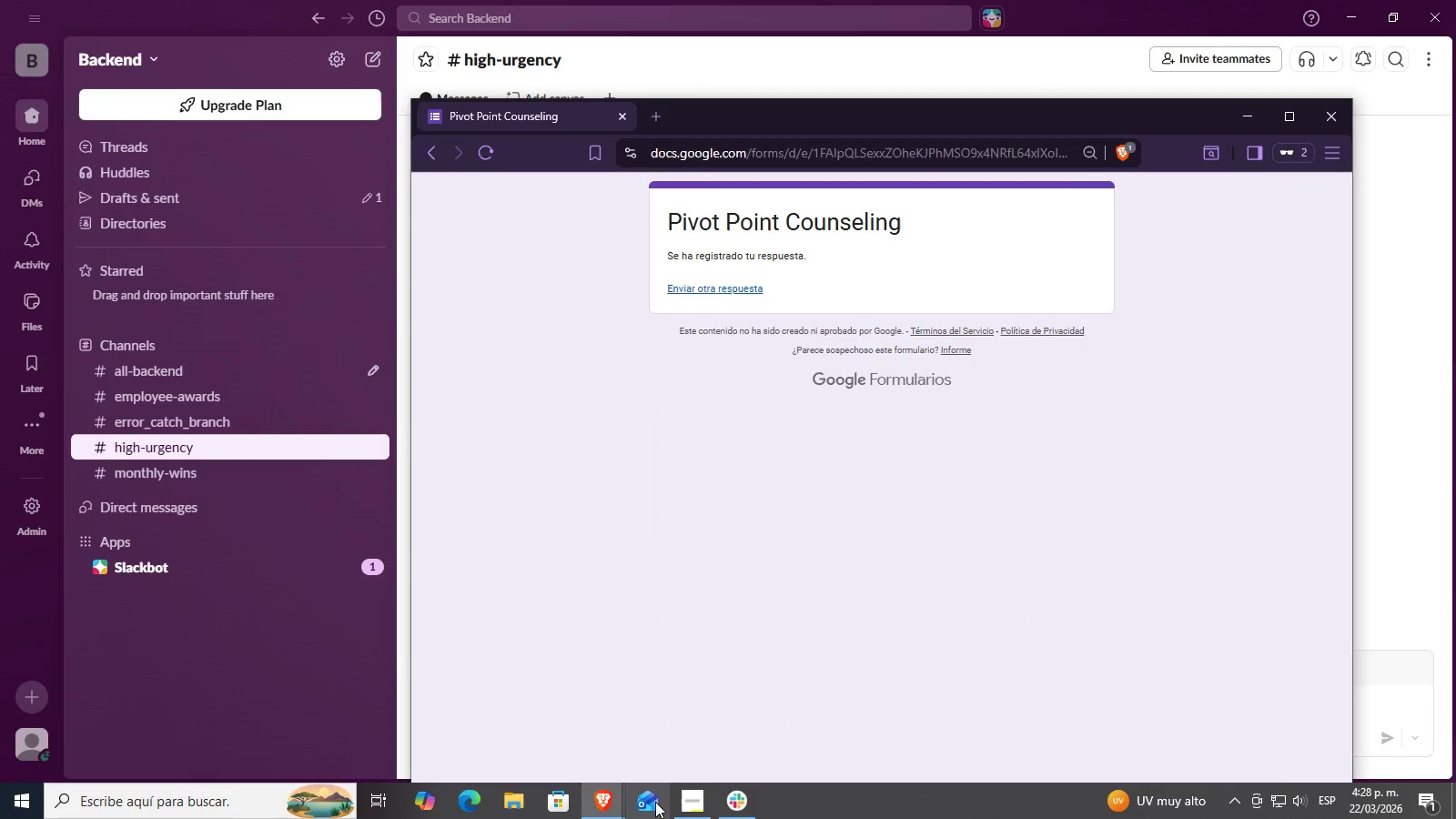 
left_click([601, 804])
 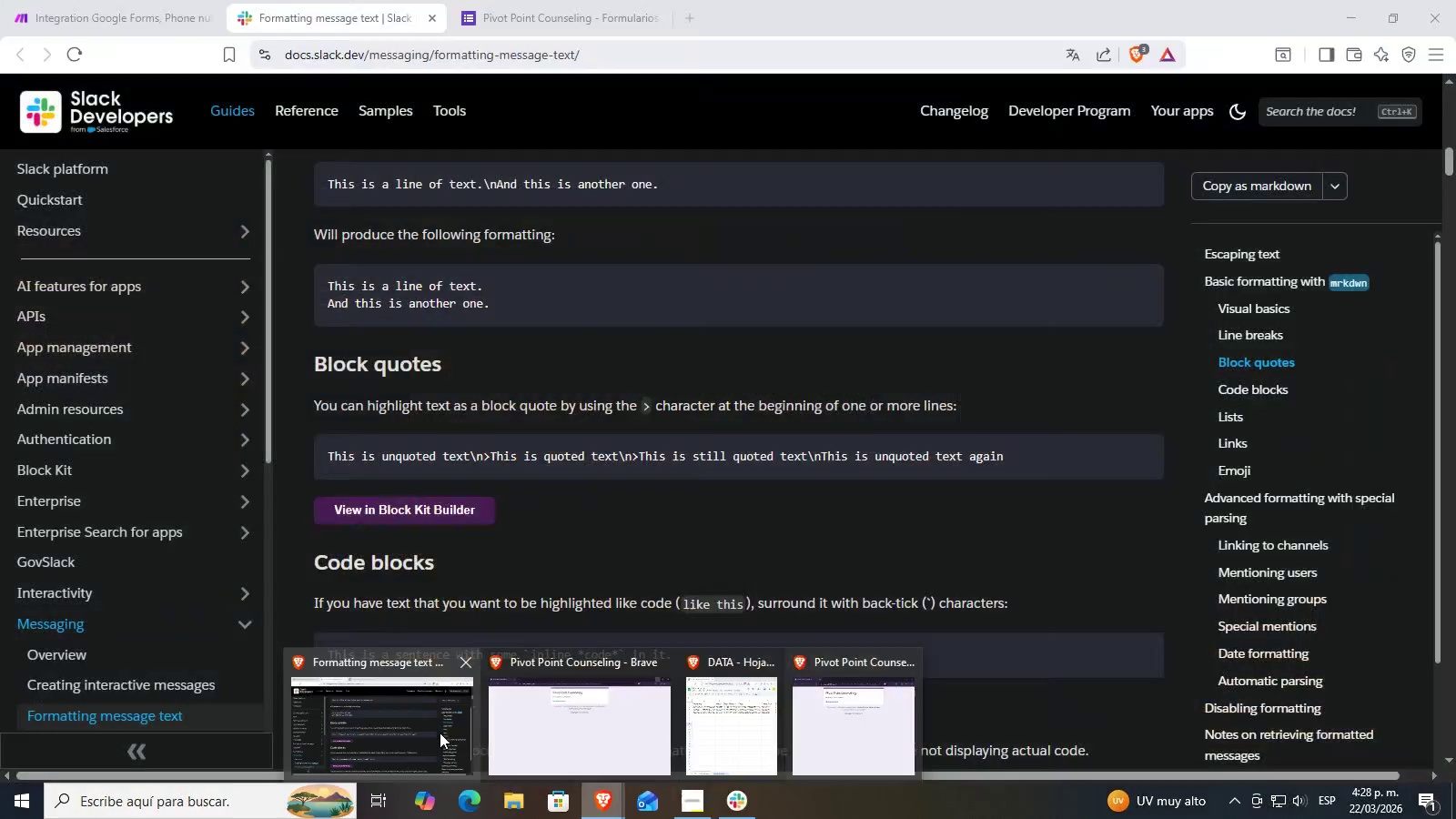 
left_click([440, 733])
 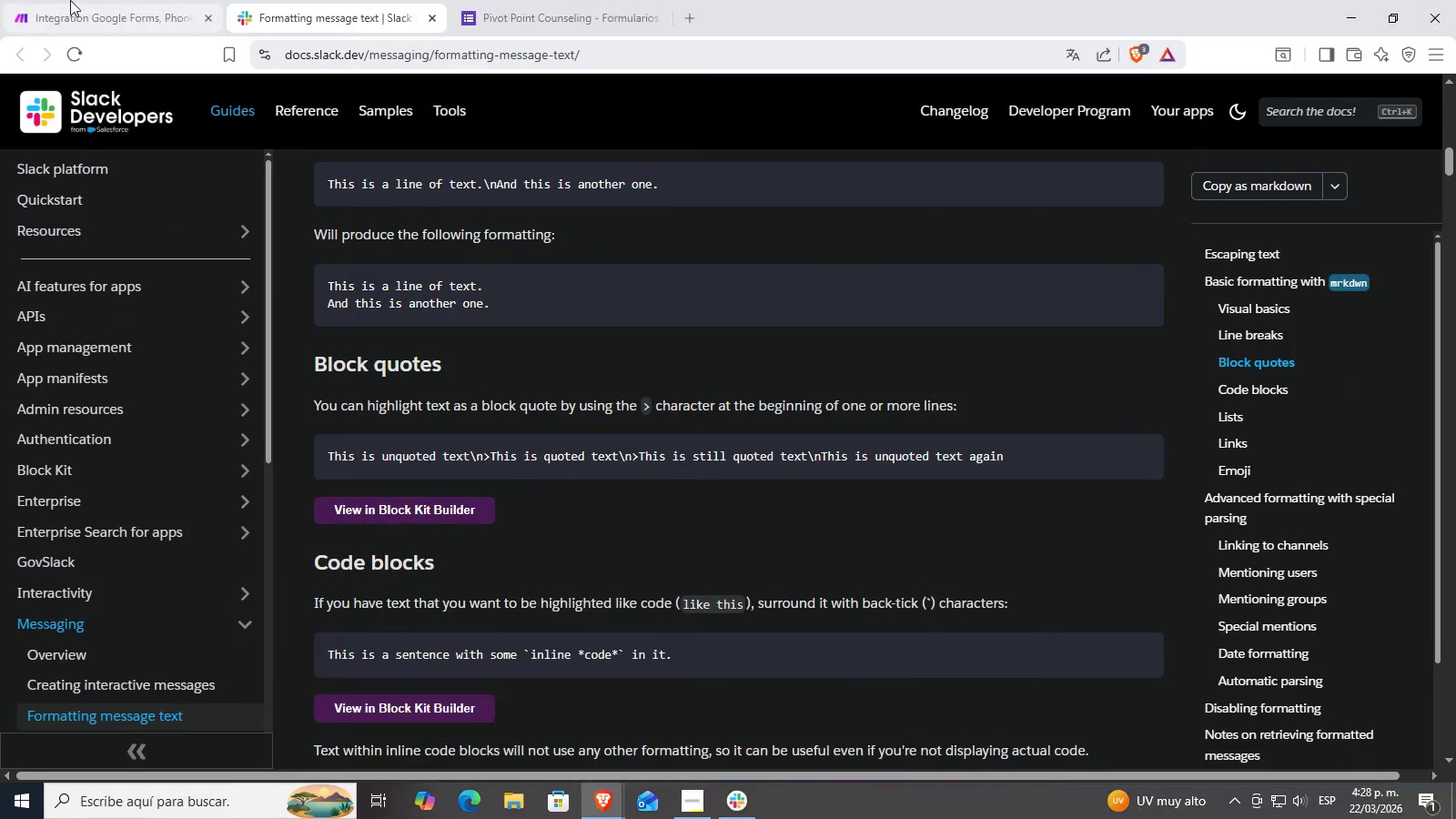 
left_click([86, 0])
 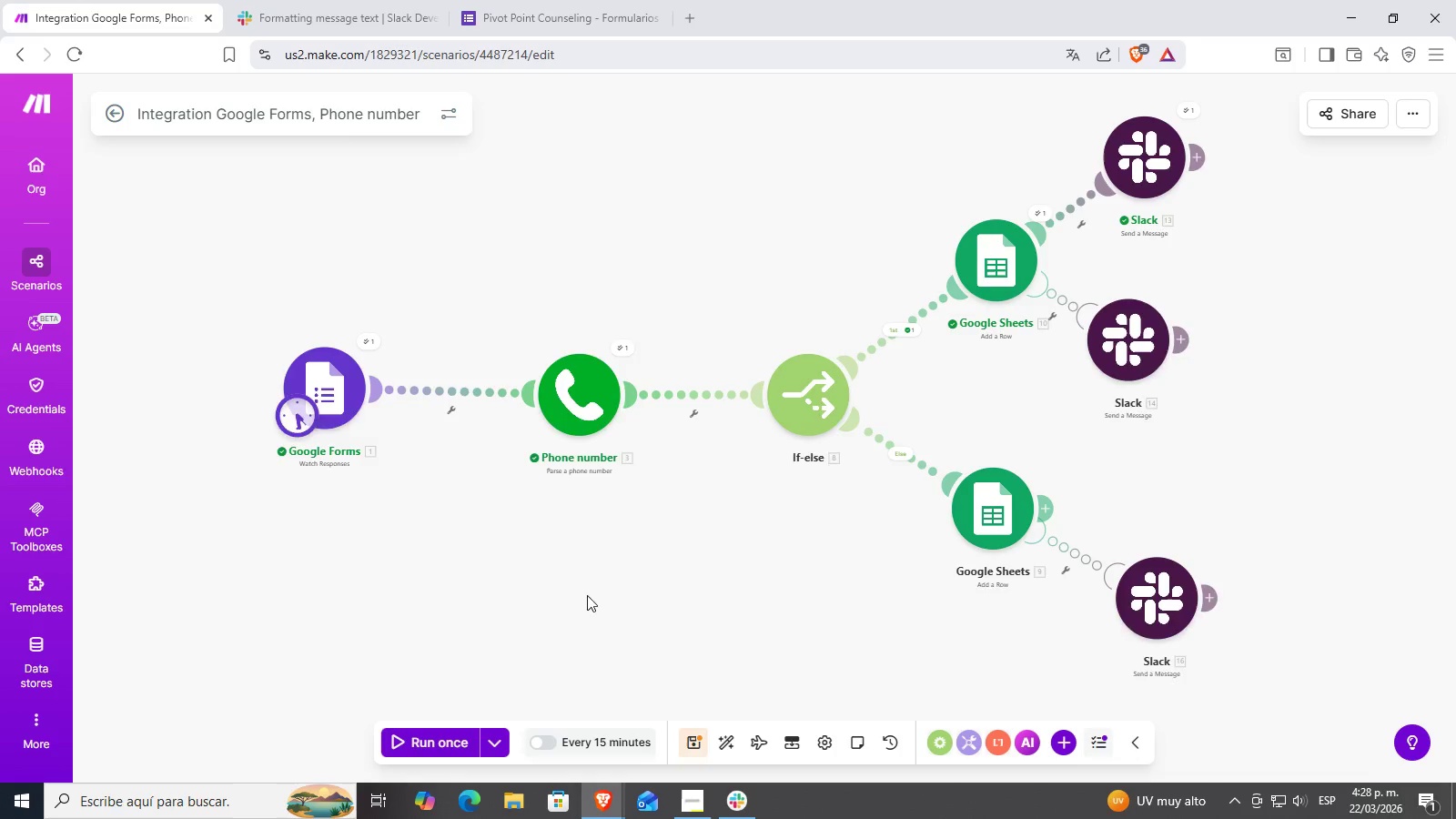 
left_click_drag(start_coordinate=[594, 593], to_coordinate=[638, 585])
 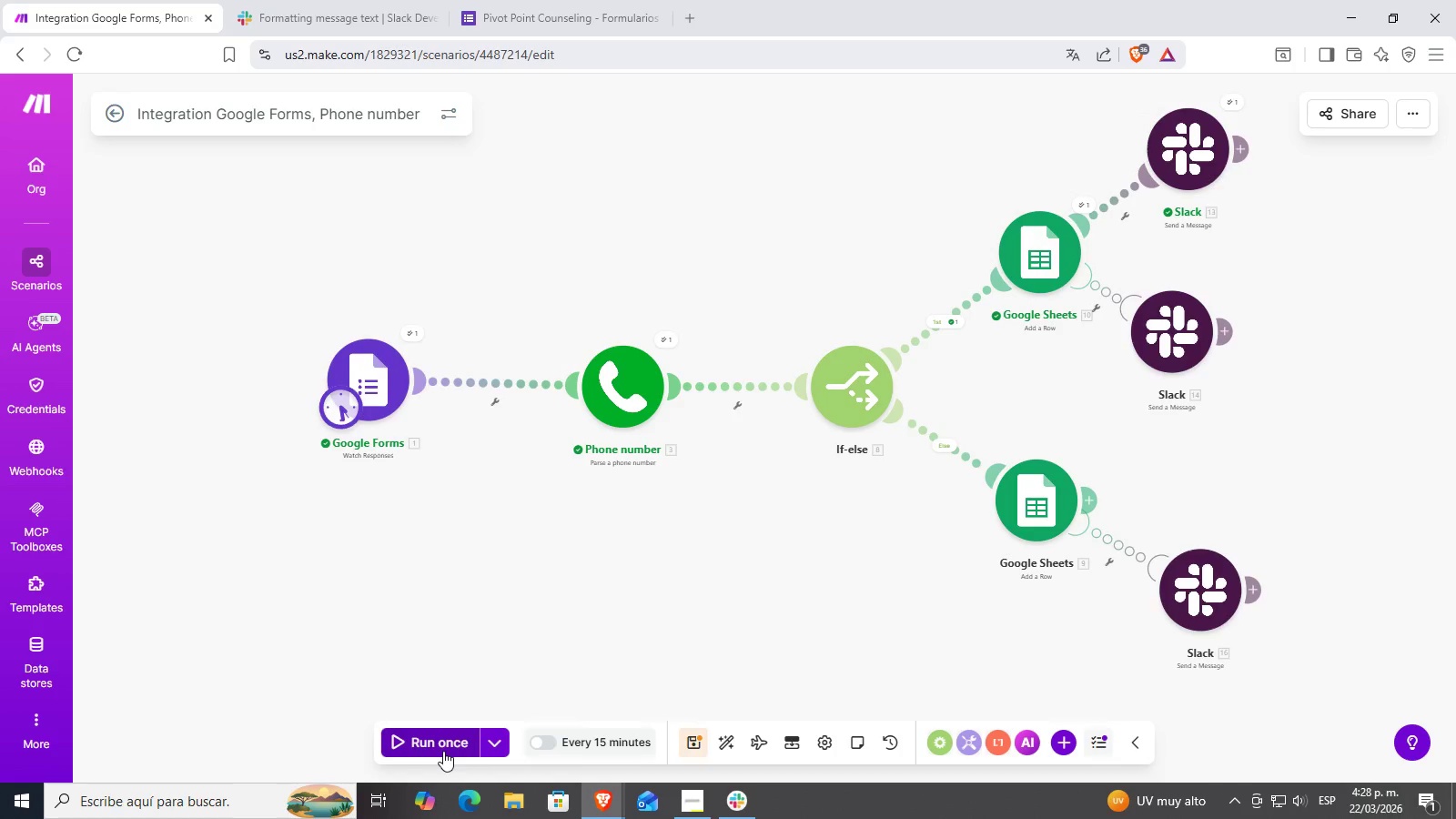 
left_click([443, 751])
 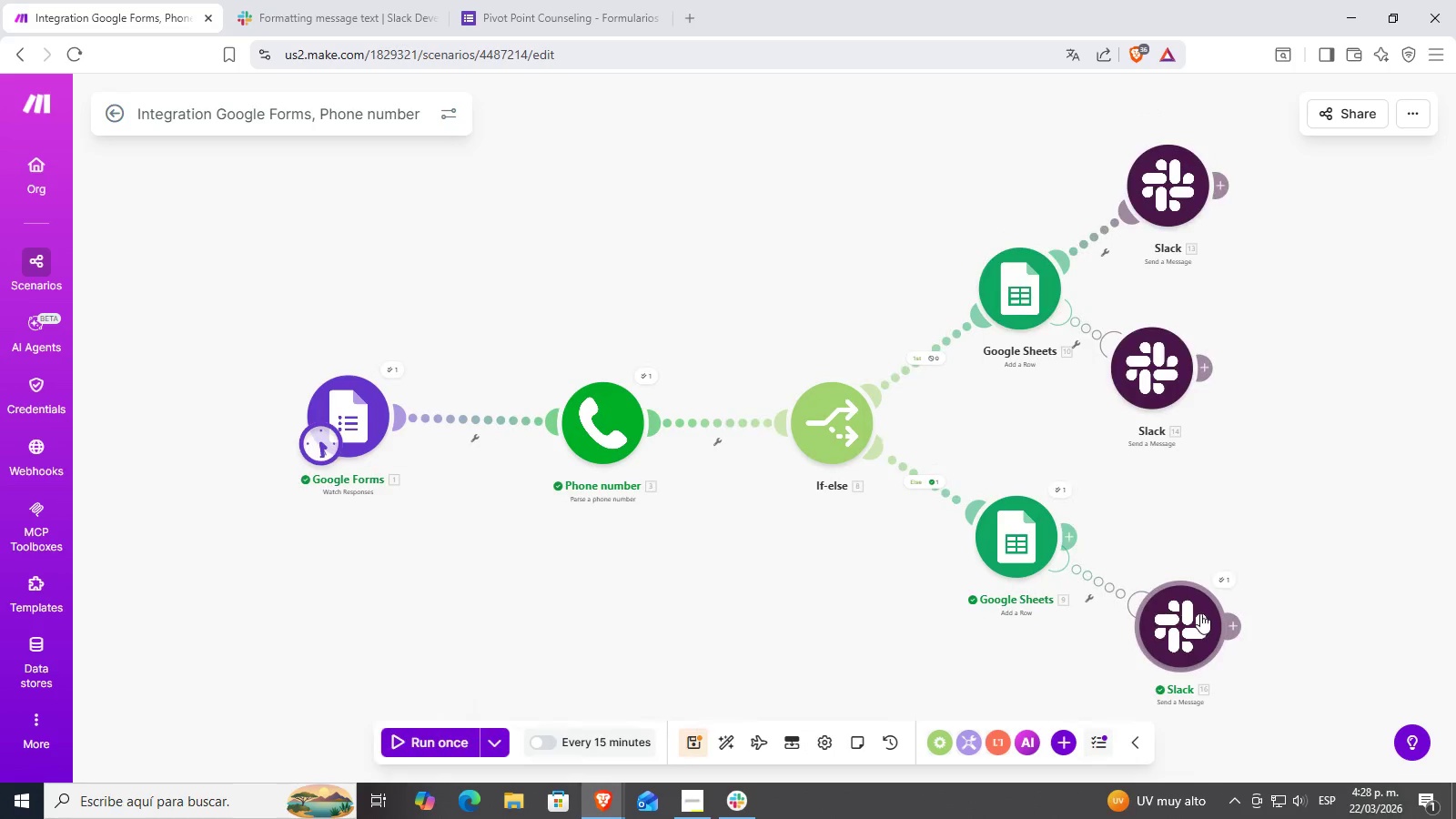 
left_click_drag(start_coordinate=[1015, 657], to_coordinate=[866, 535])
 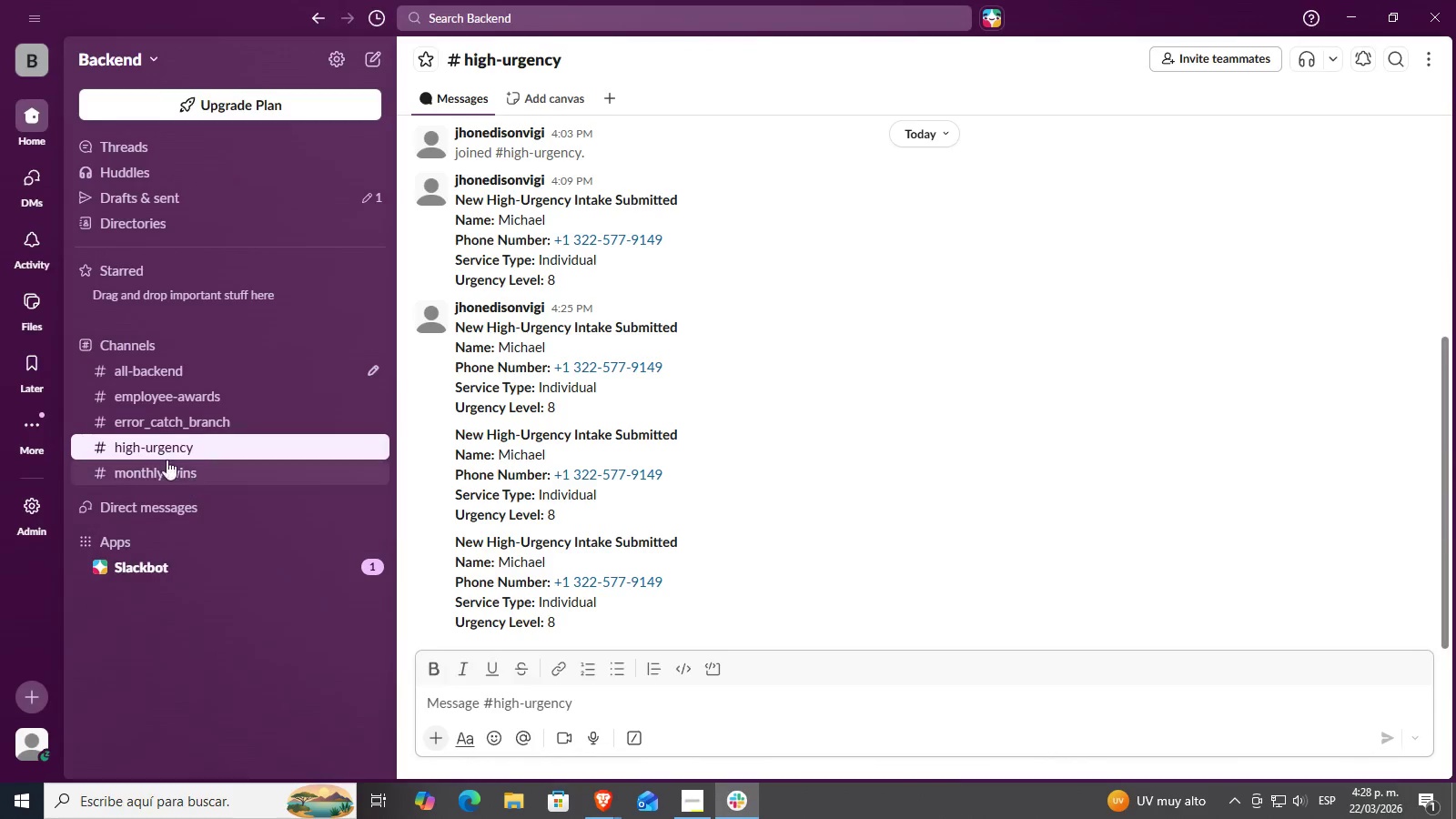 
left_click([197, 427])
 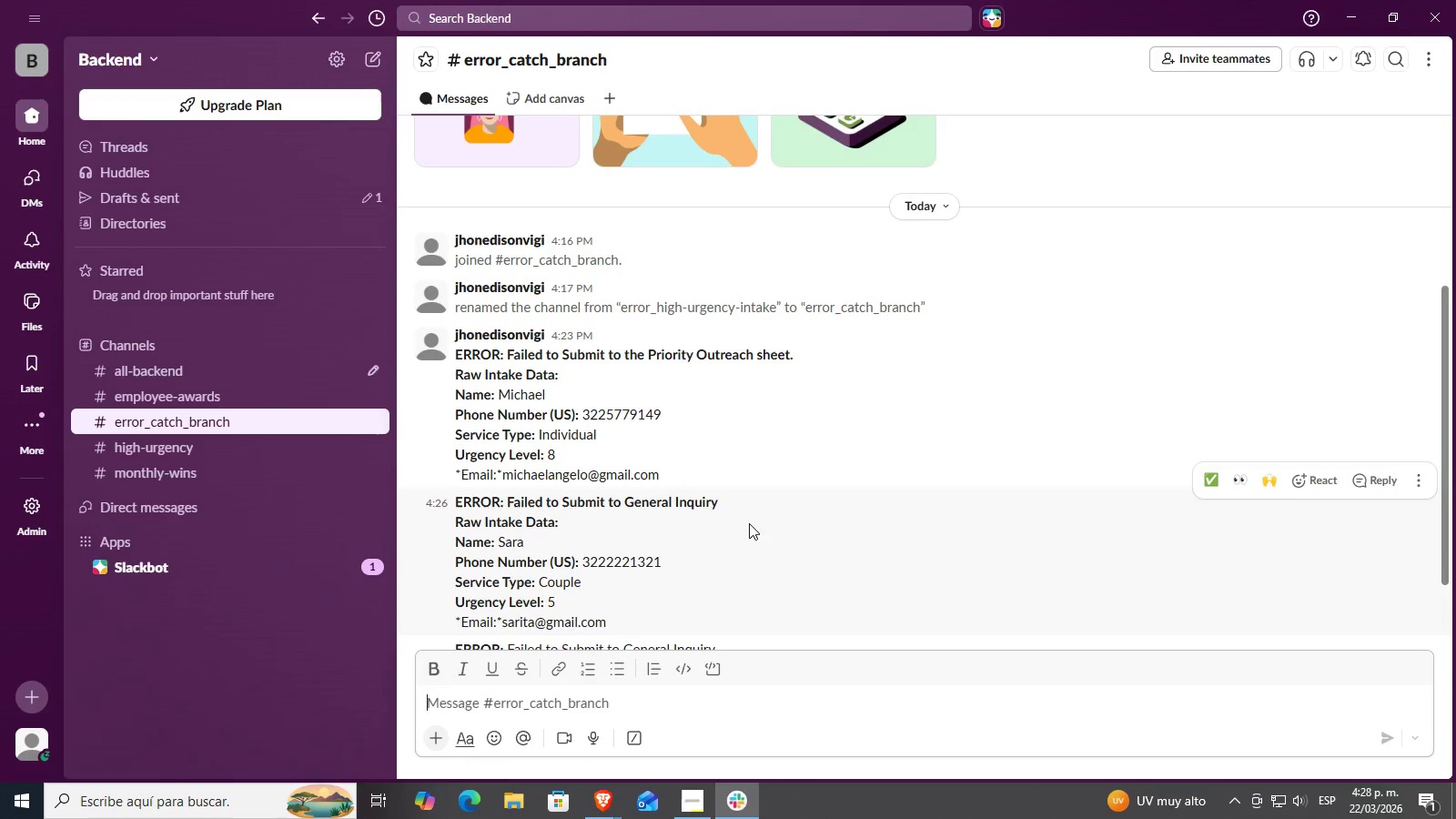 
scroll: coordinate [749, 525], scroll_direction: down, amount: 8.0
 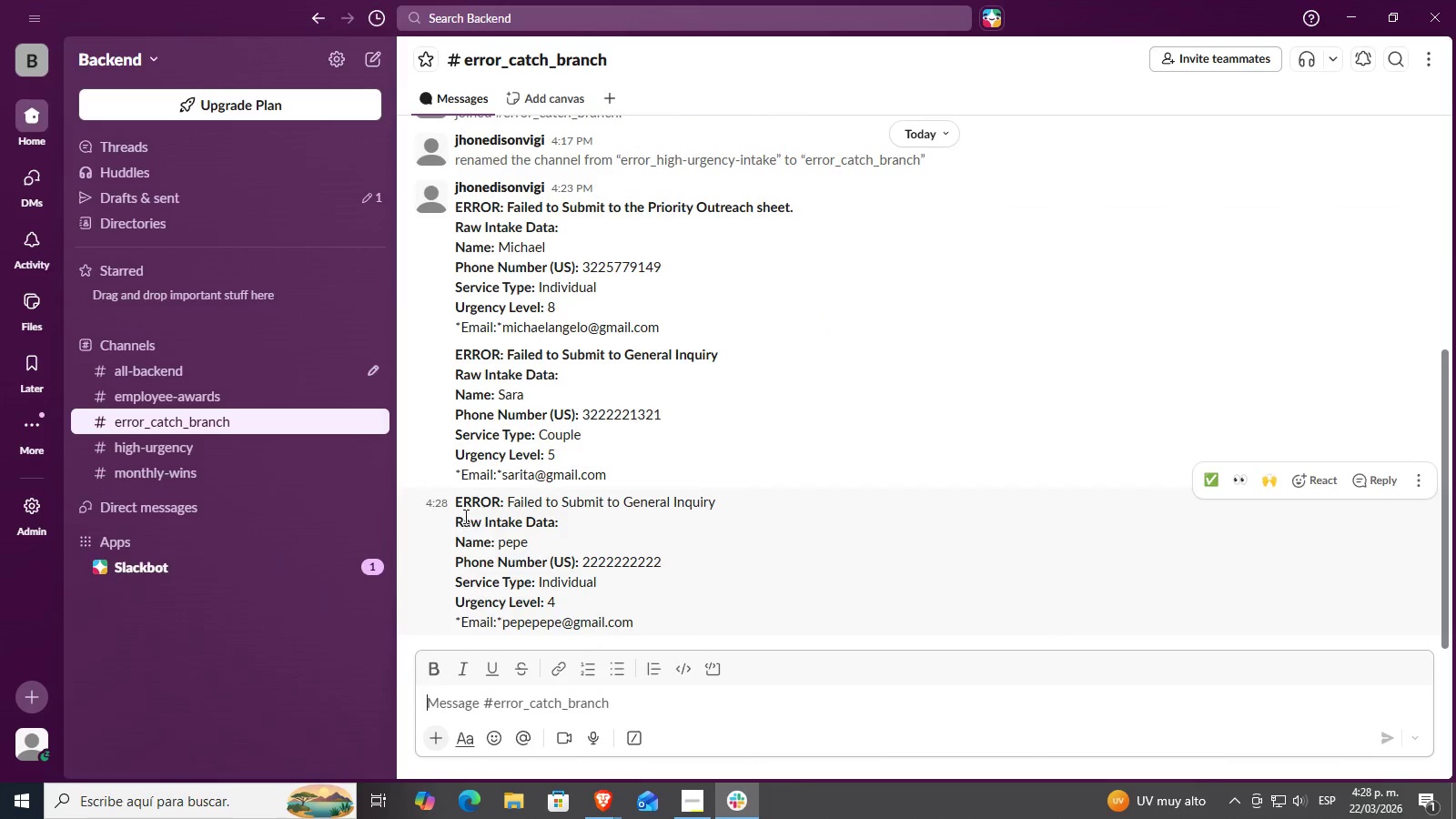 
left_click_drag(start_coordinate=[464, 512], to_coordinate=[609, 503])
 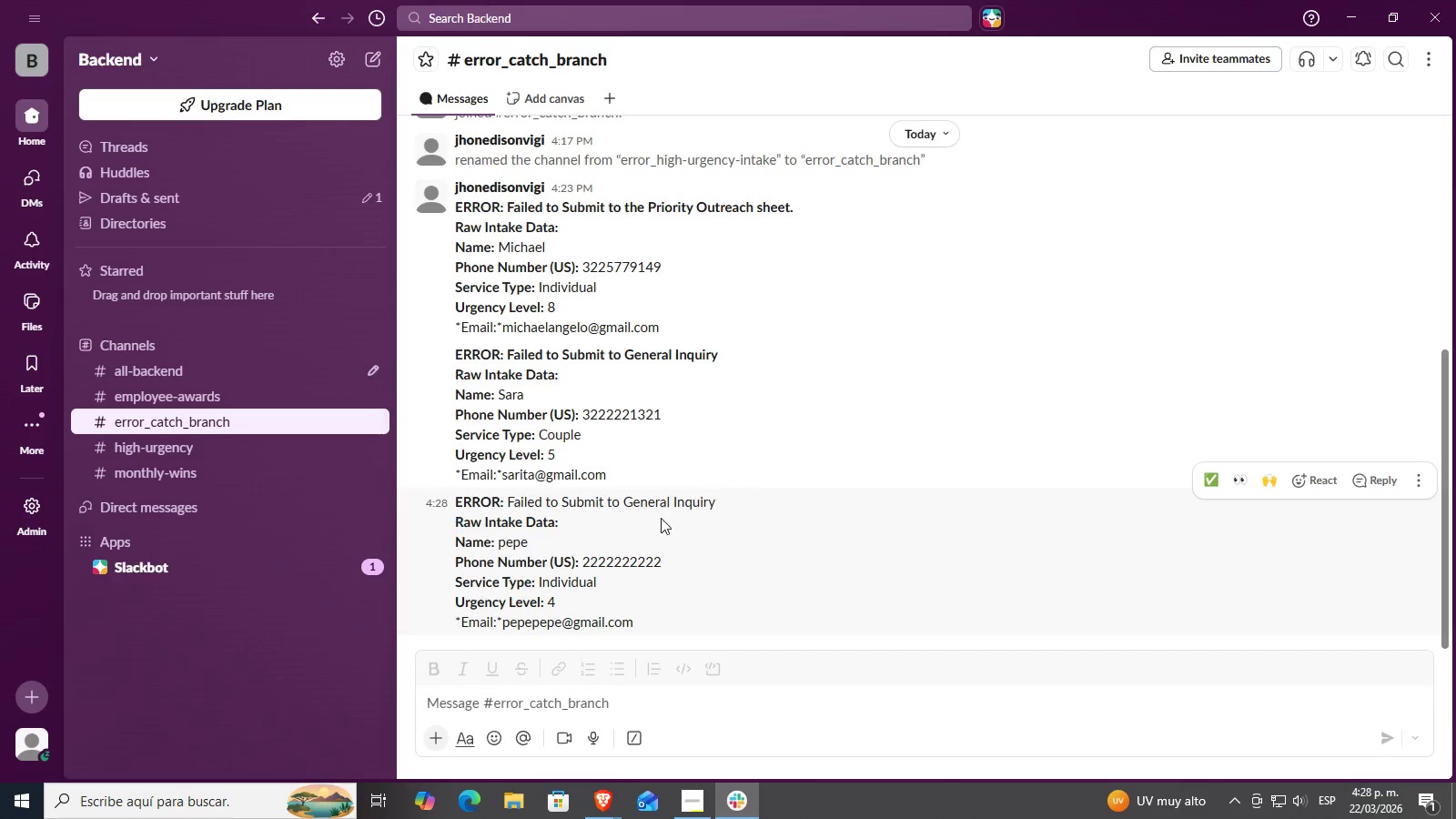 
left_click([661, 518])
 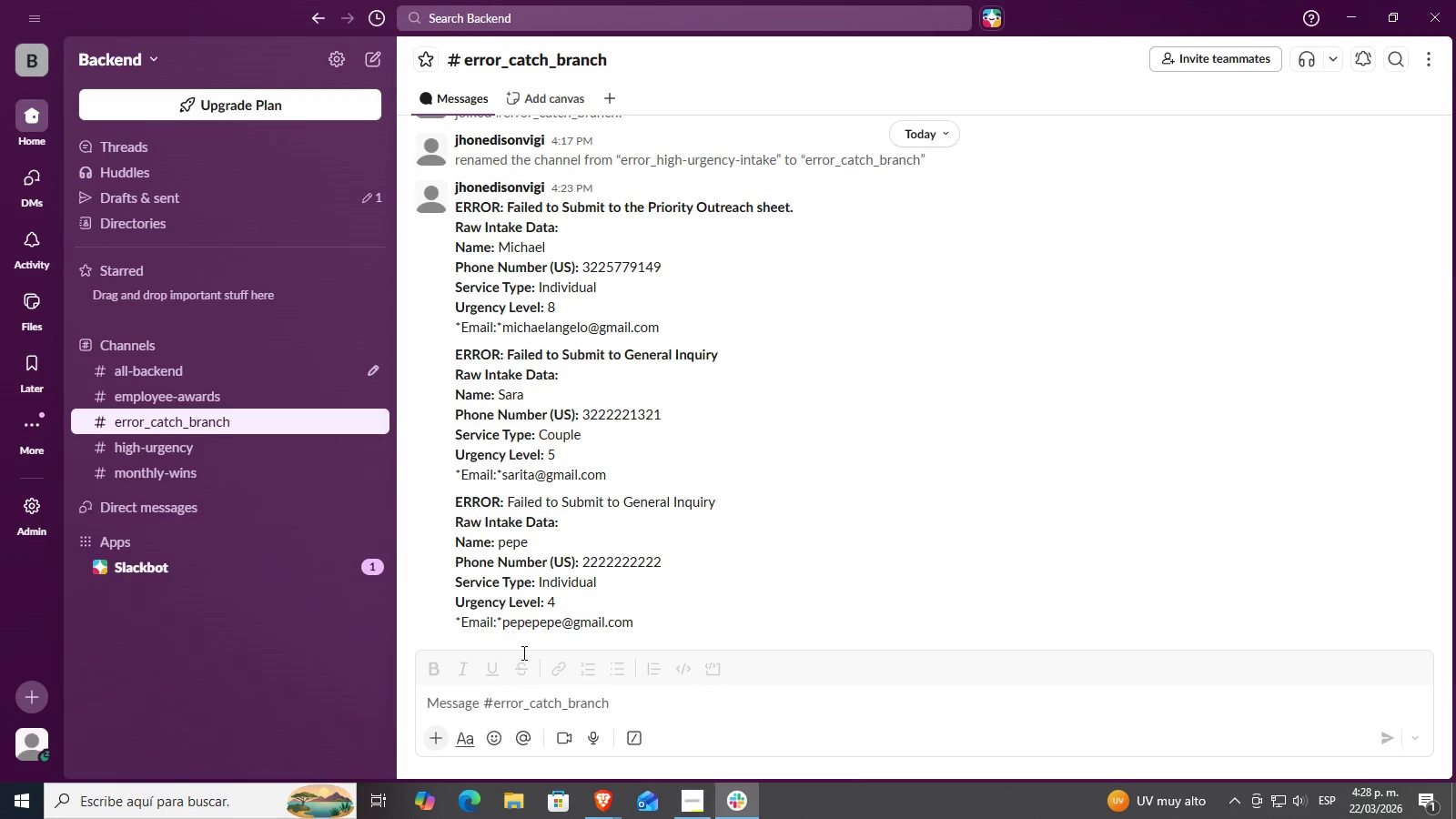 
left_click([500, 629])
 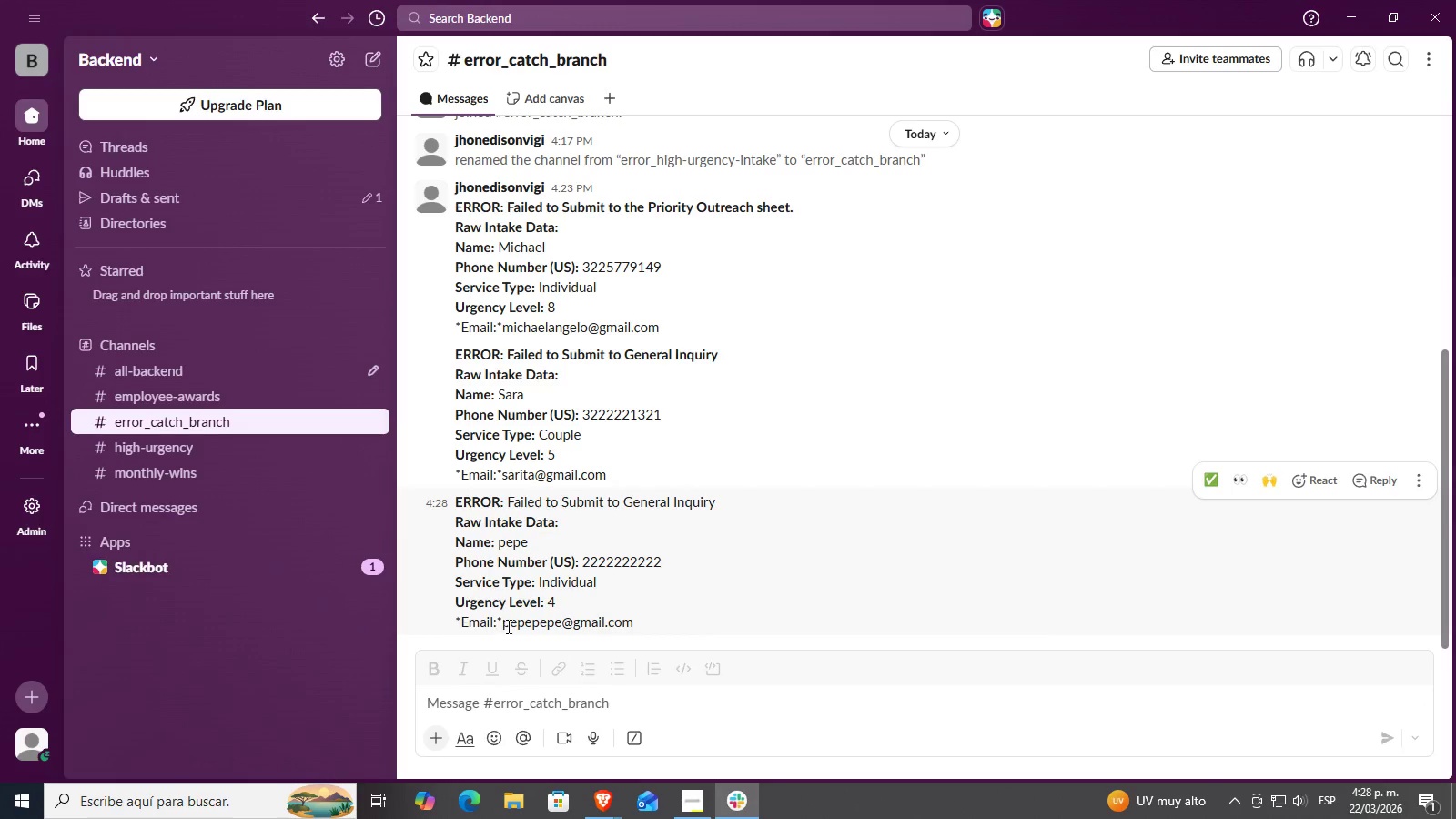 
left_click_drag(start_coordinate=[507, 626], to_coordinate=[502, 626])
 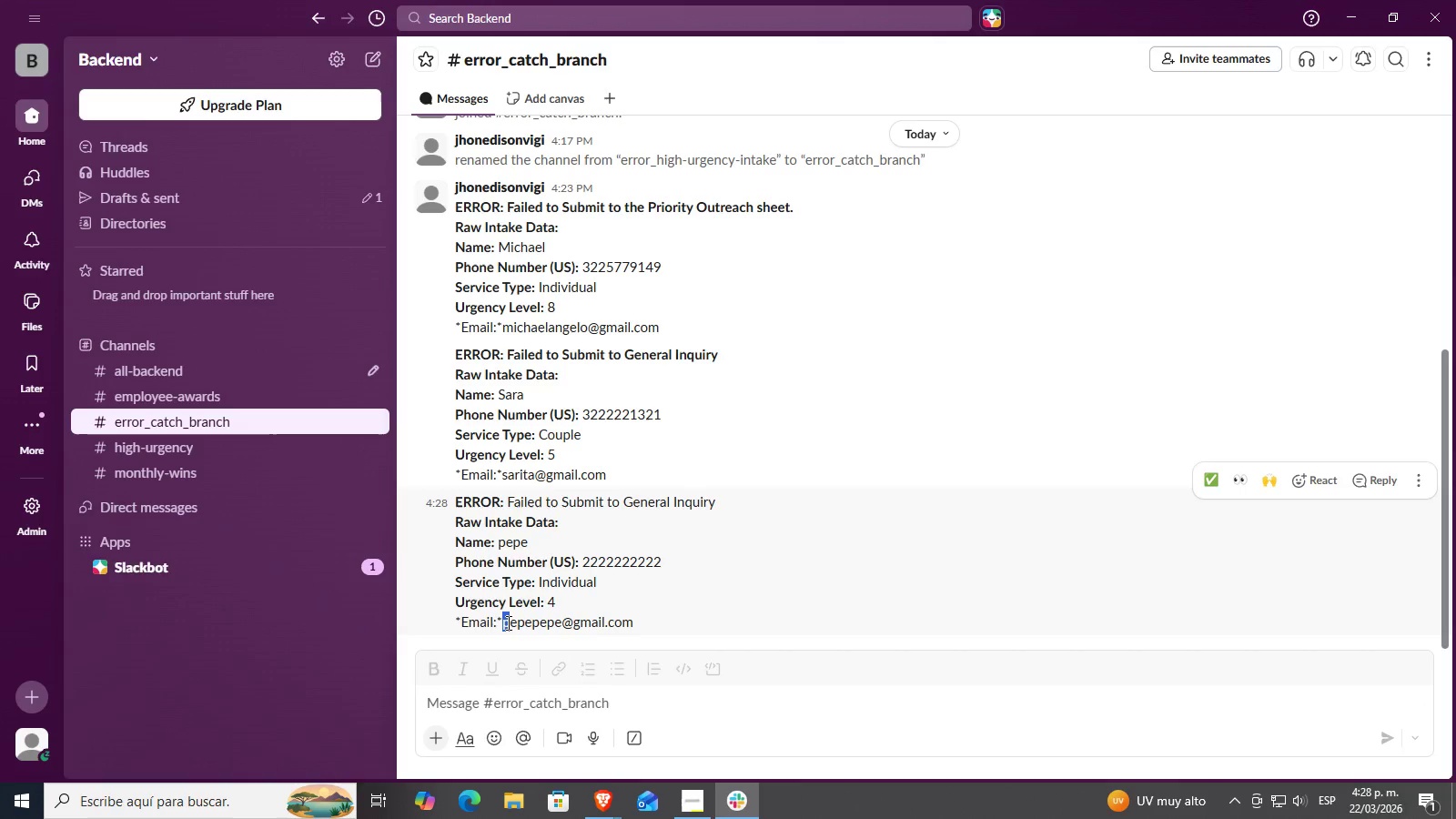 
left_click([503, 623])